 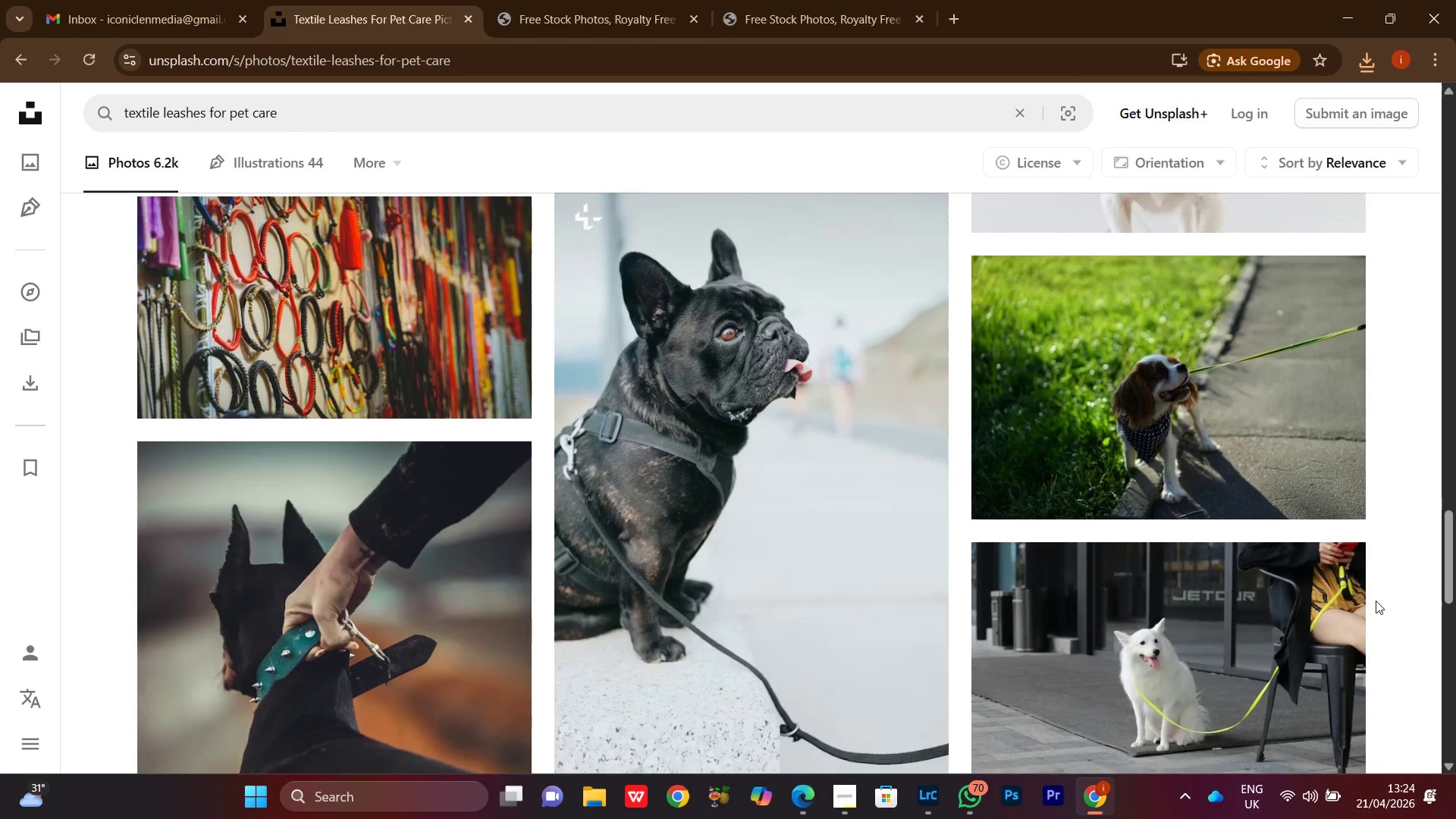 
scroll: coordinate [1374, 601], scroll_direction: down, amount: 11.0
 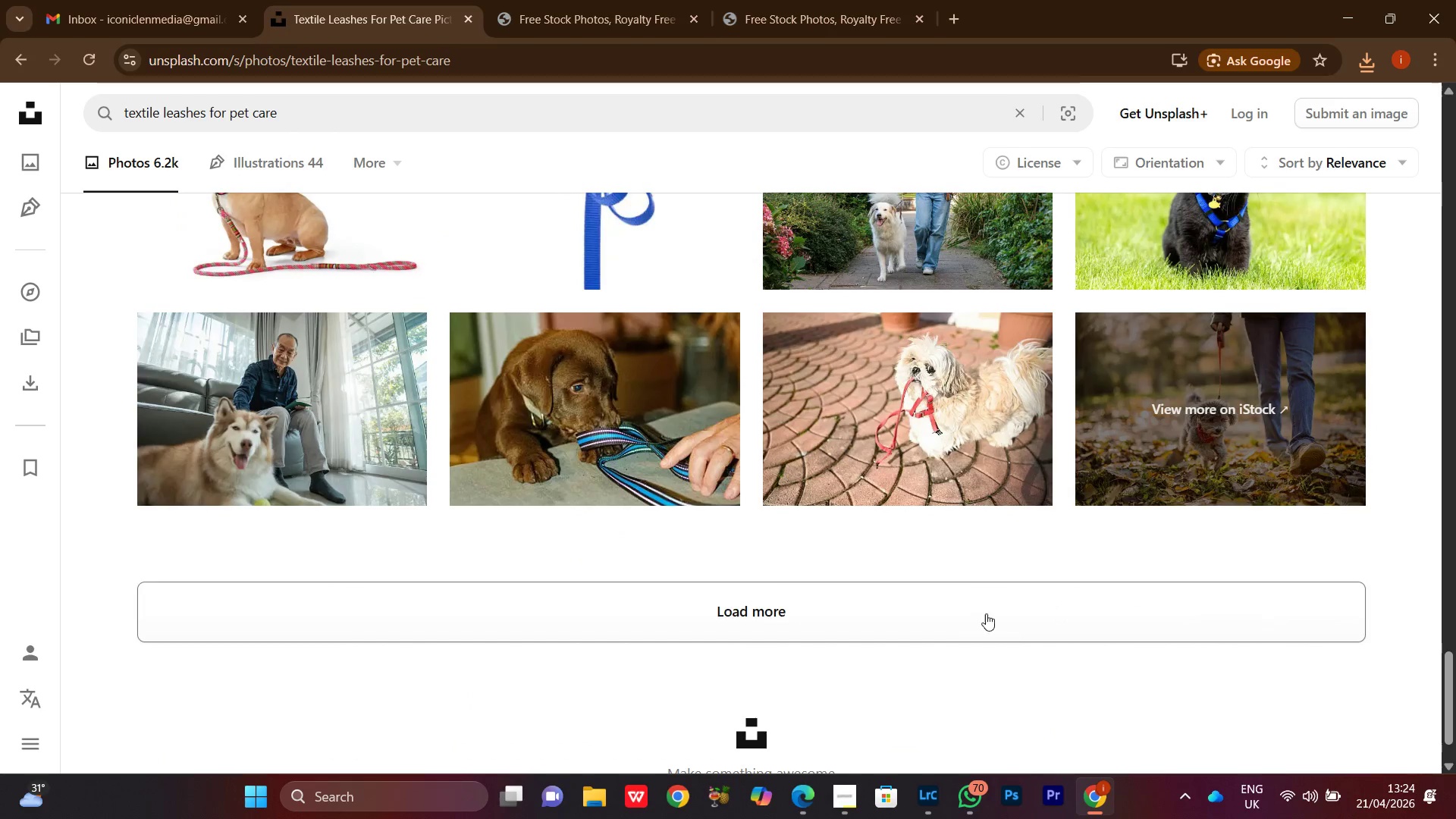 
left_click([965, 610])
 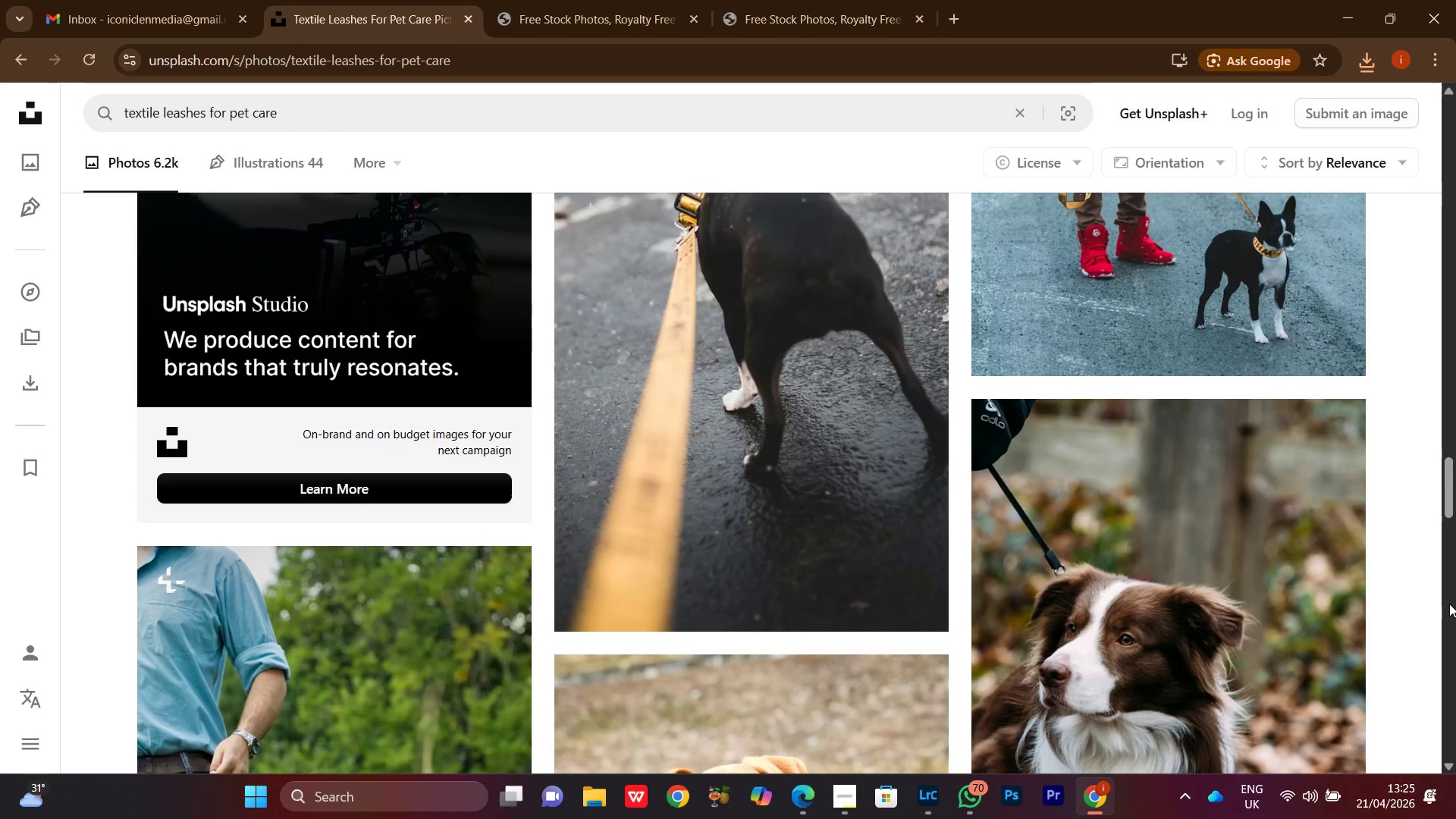 
scroll: coordinate [1428, 550], scroll_direction: down, amount: 10.0
 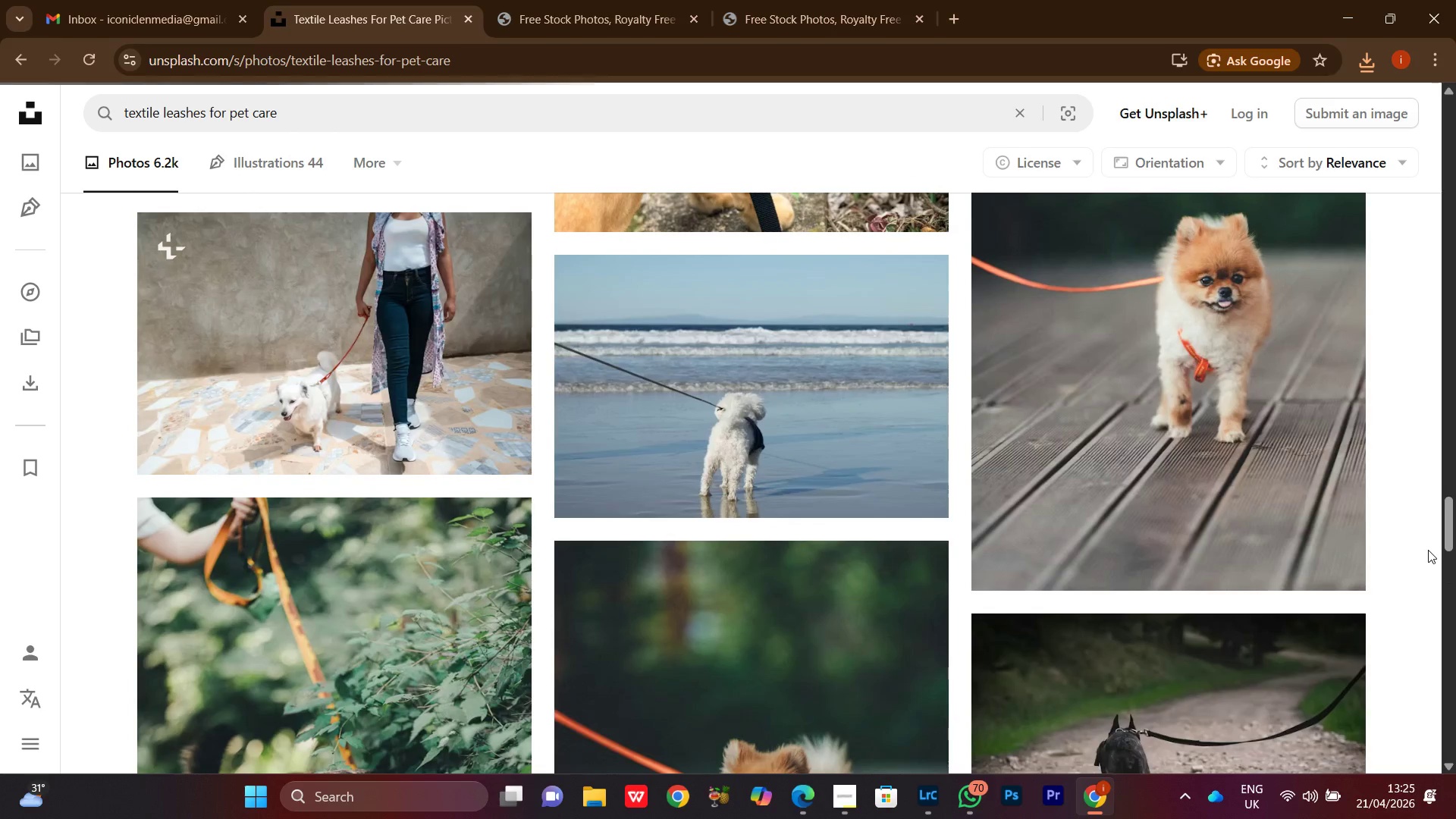 
scroll: coordinate [1428, 550], scroll_direction: up, amount: 1.0
 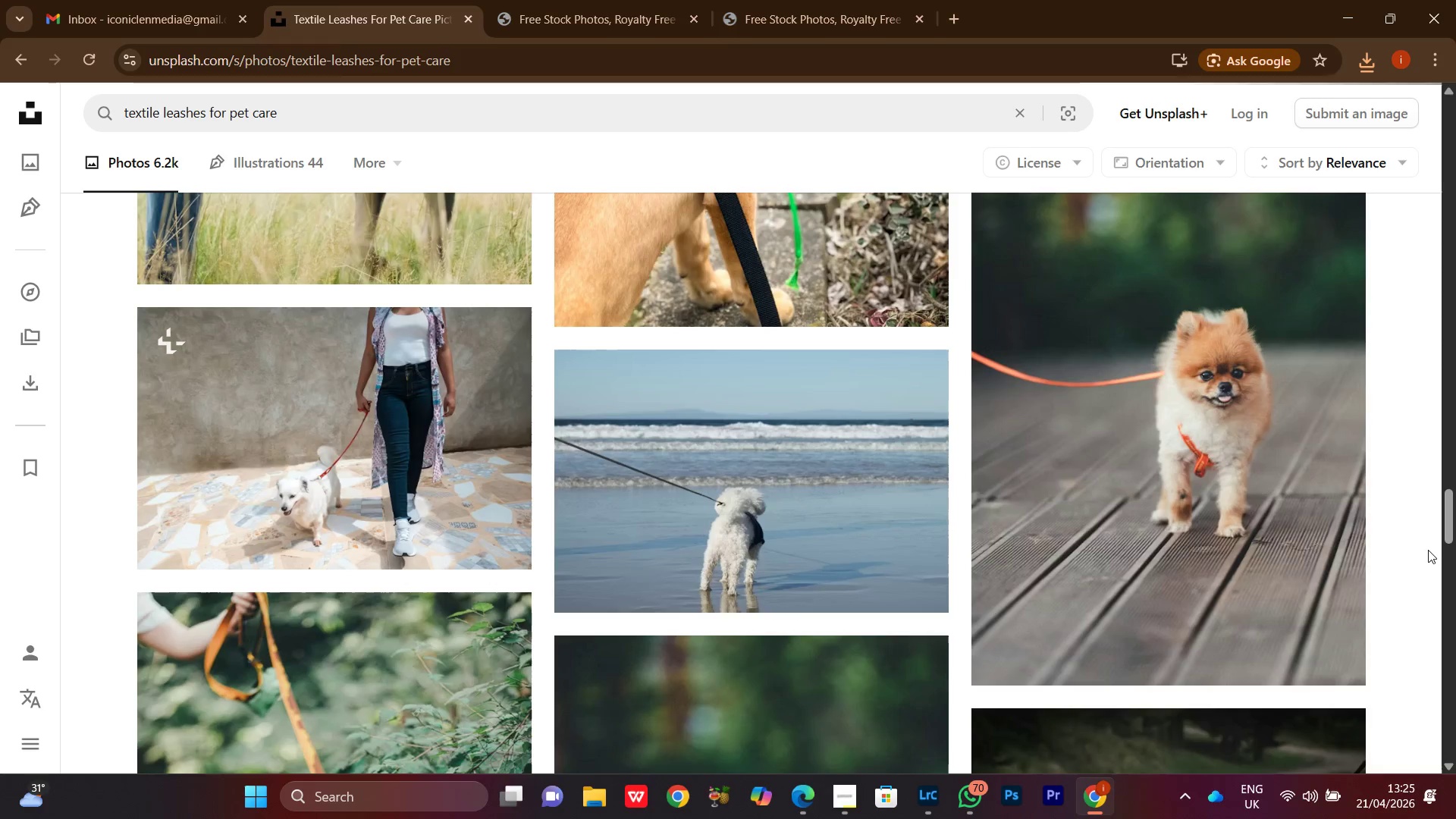 
scroll: coordinate [1428, 550], scroll_direction: none, amount: 0.0
 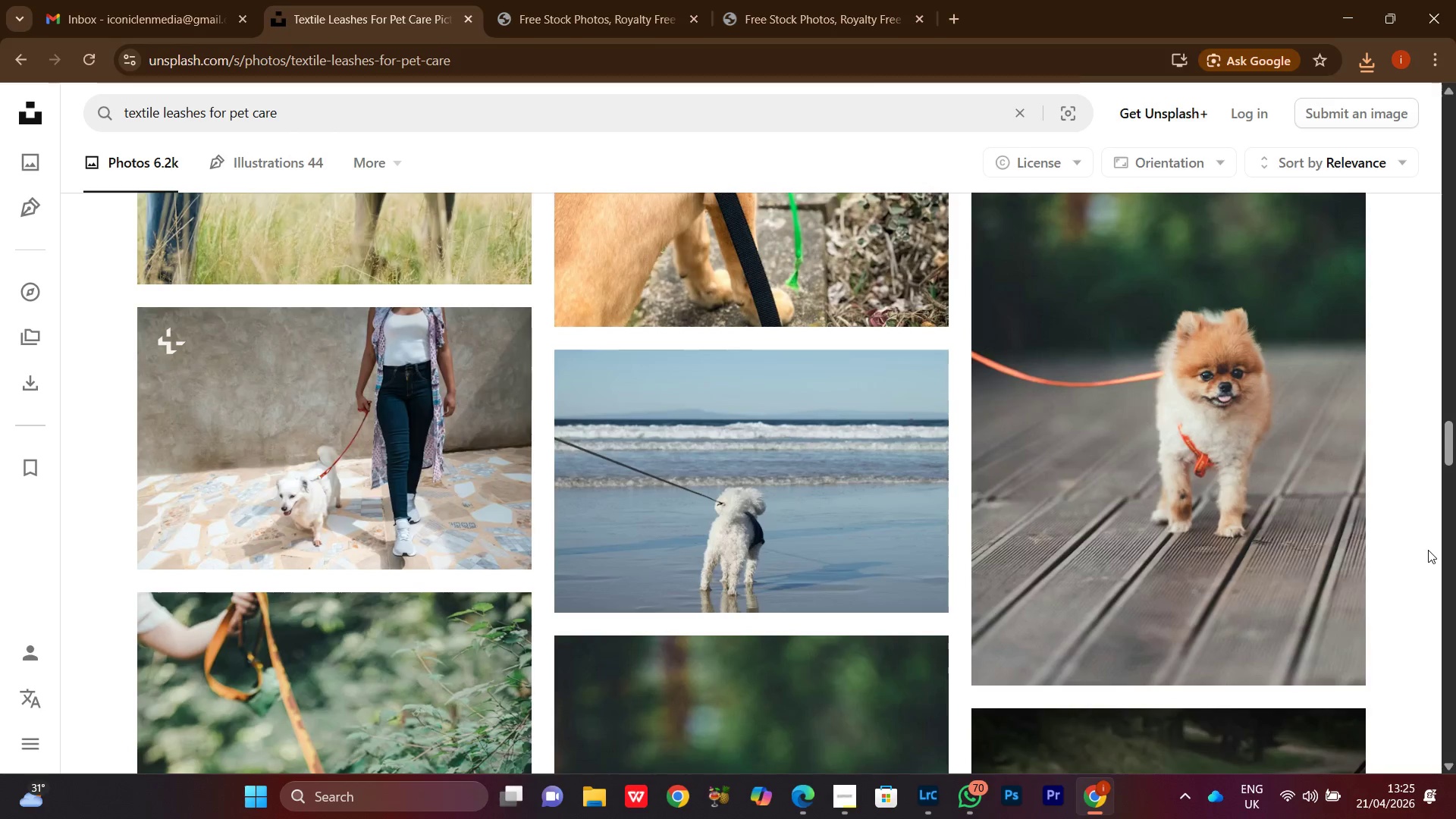 
scroll: coordinate [1420, 548], scroll_direction: down, amount: 18.0
 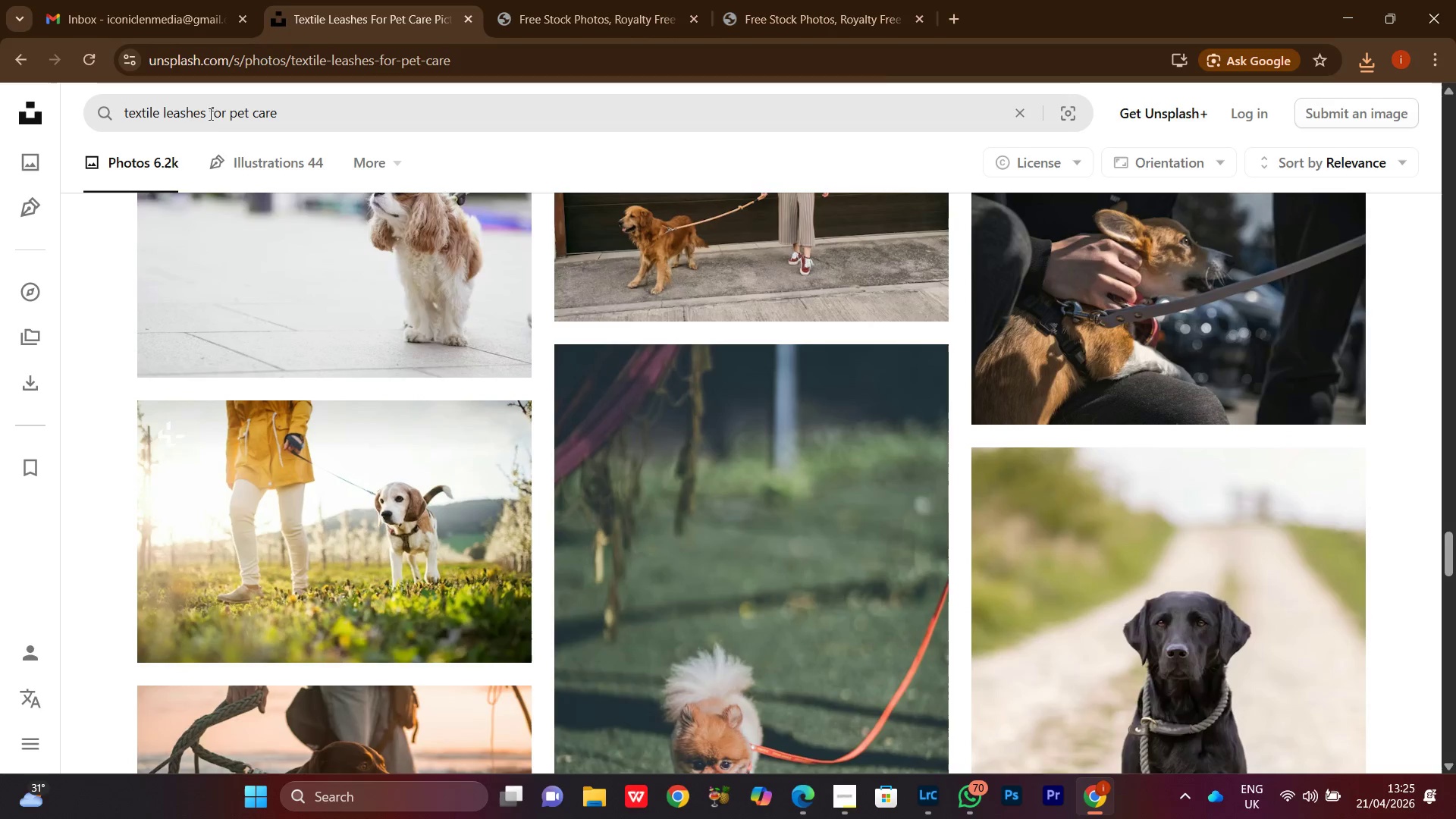 
left_click_drag(start_coordinate=[211, 111], to_coordinate=[397, 113])
 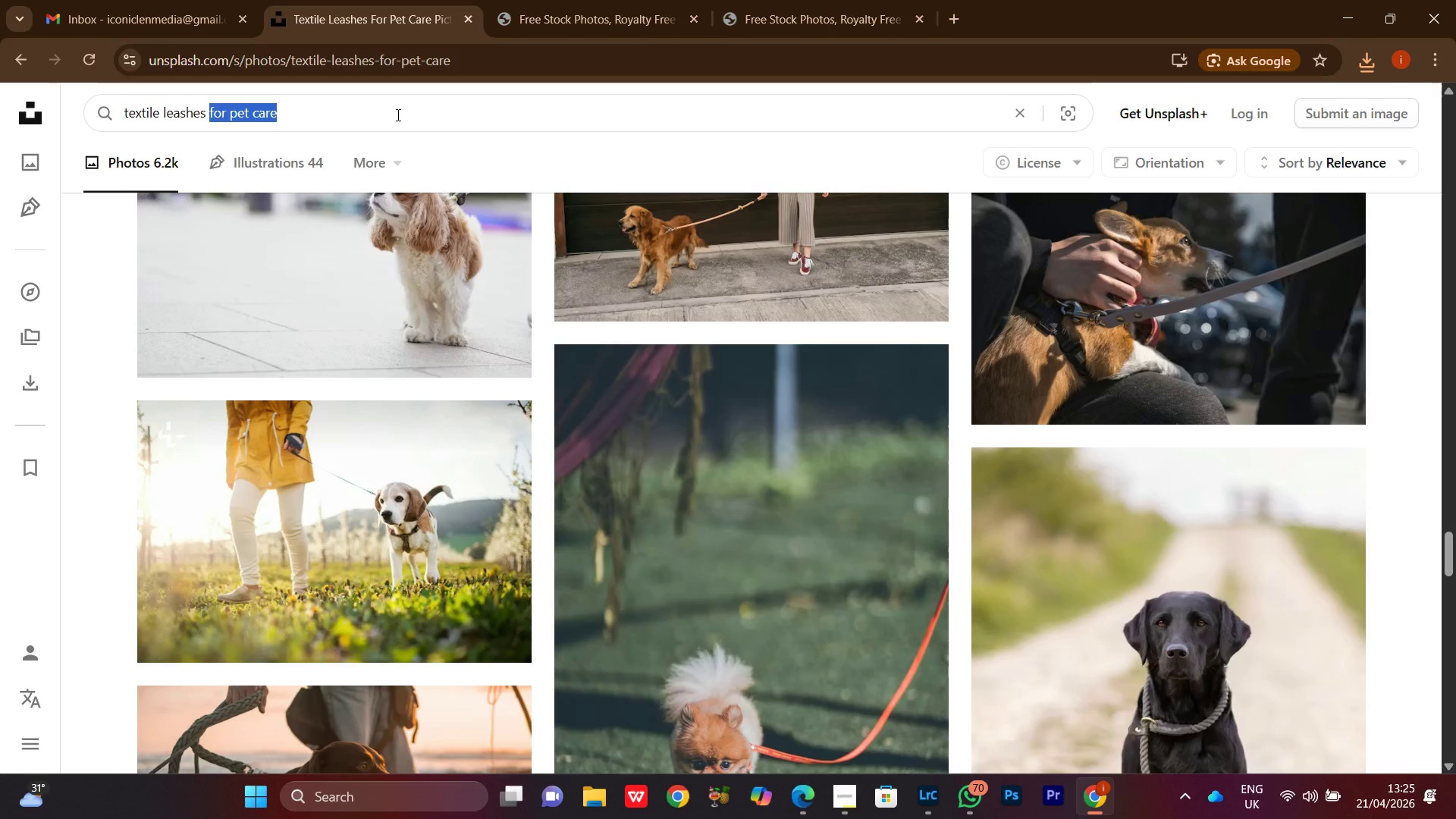 
key(Backspace)
 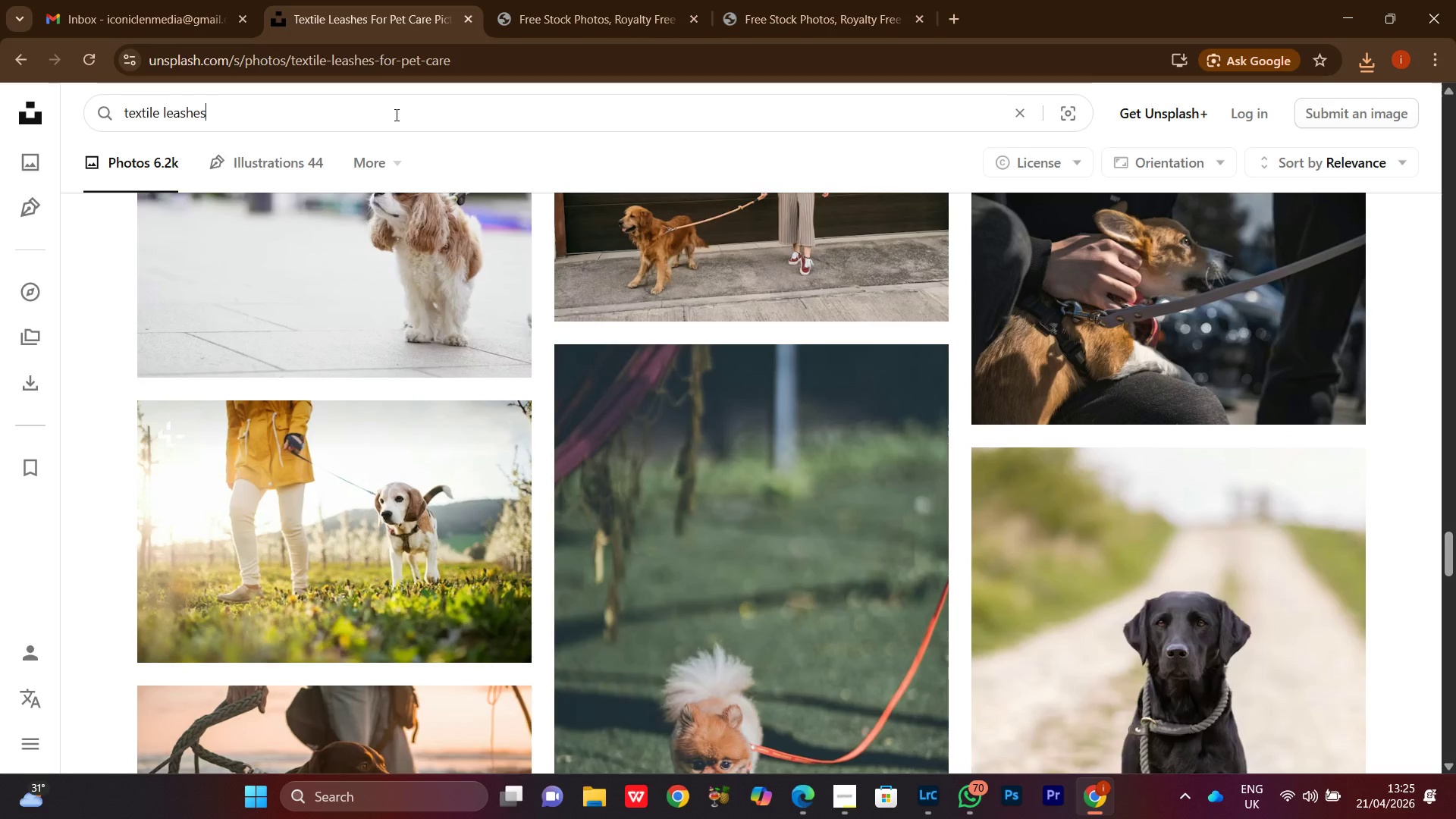 
key(Backspace)
 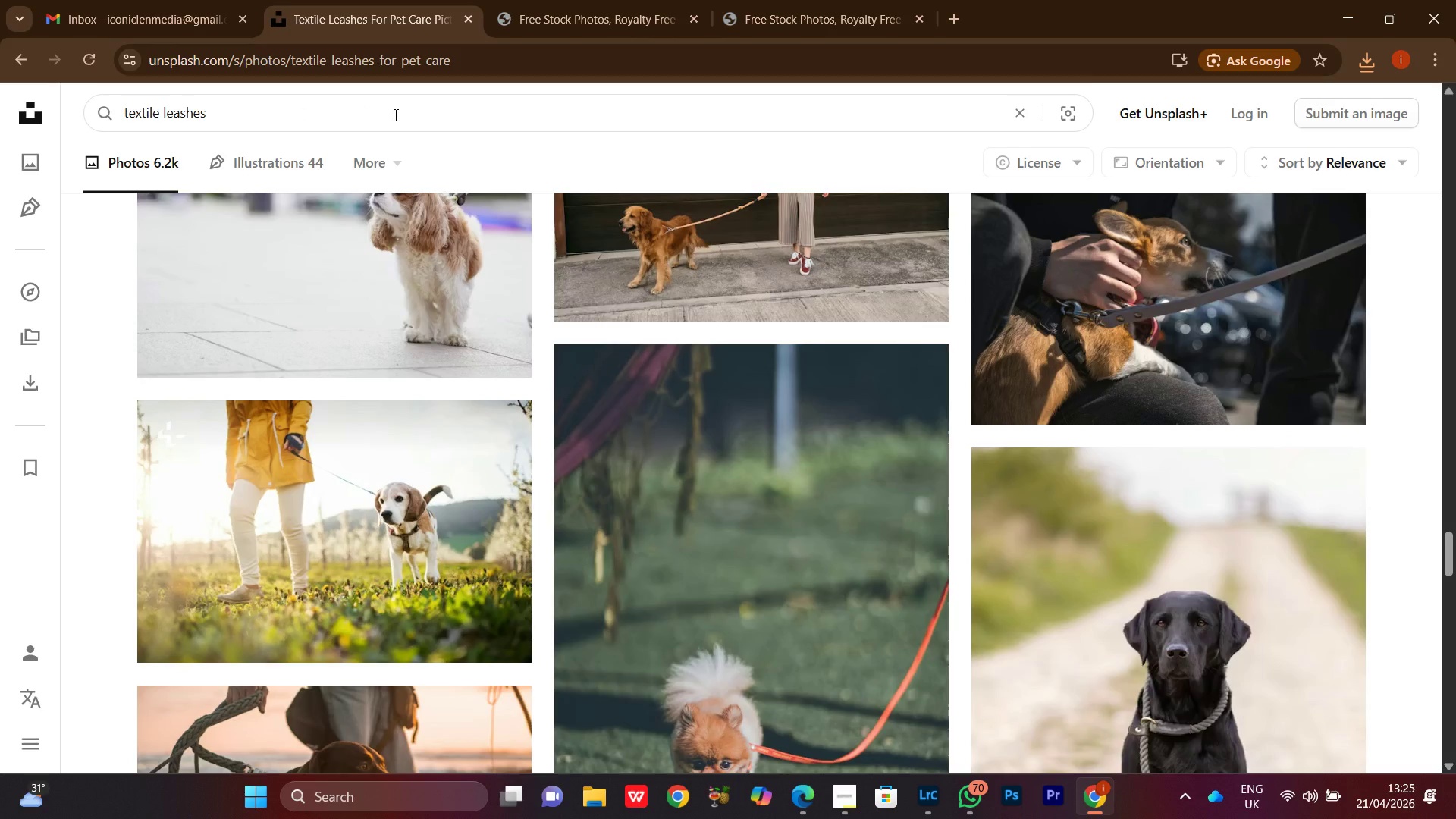 
key(Enter)
 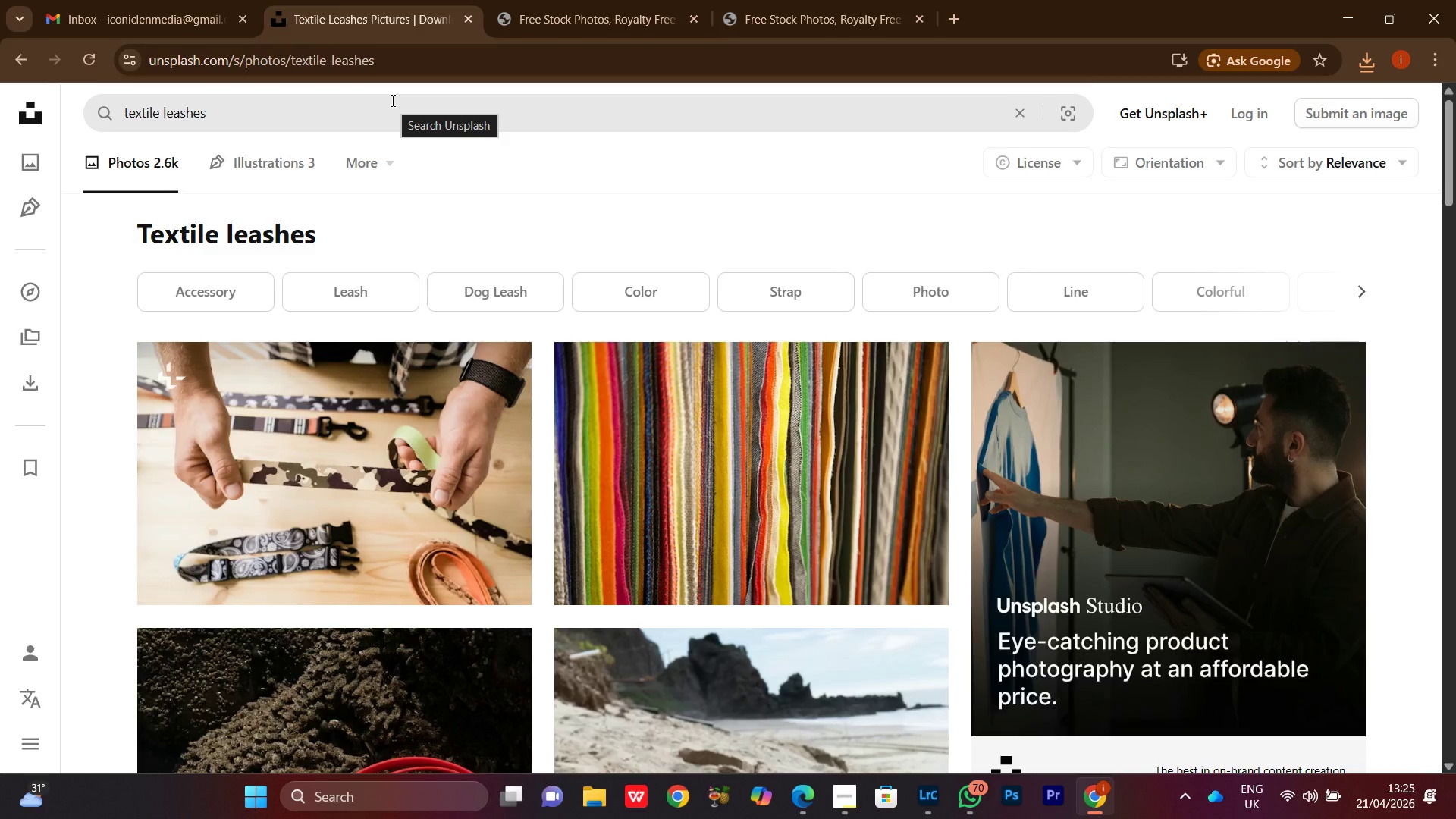 
scroll: coordinate [1427, 466], scroll_direction: down, amount: 24.0
 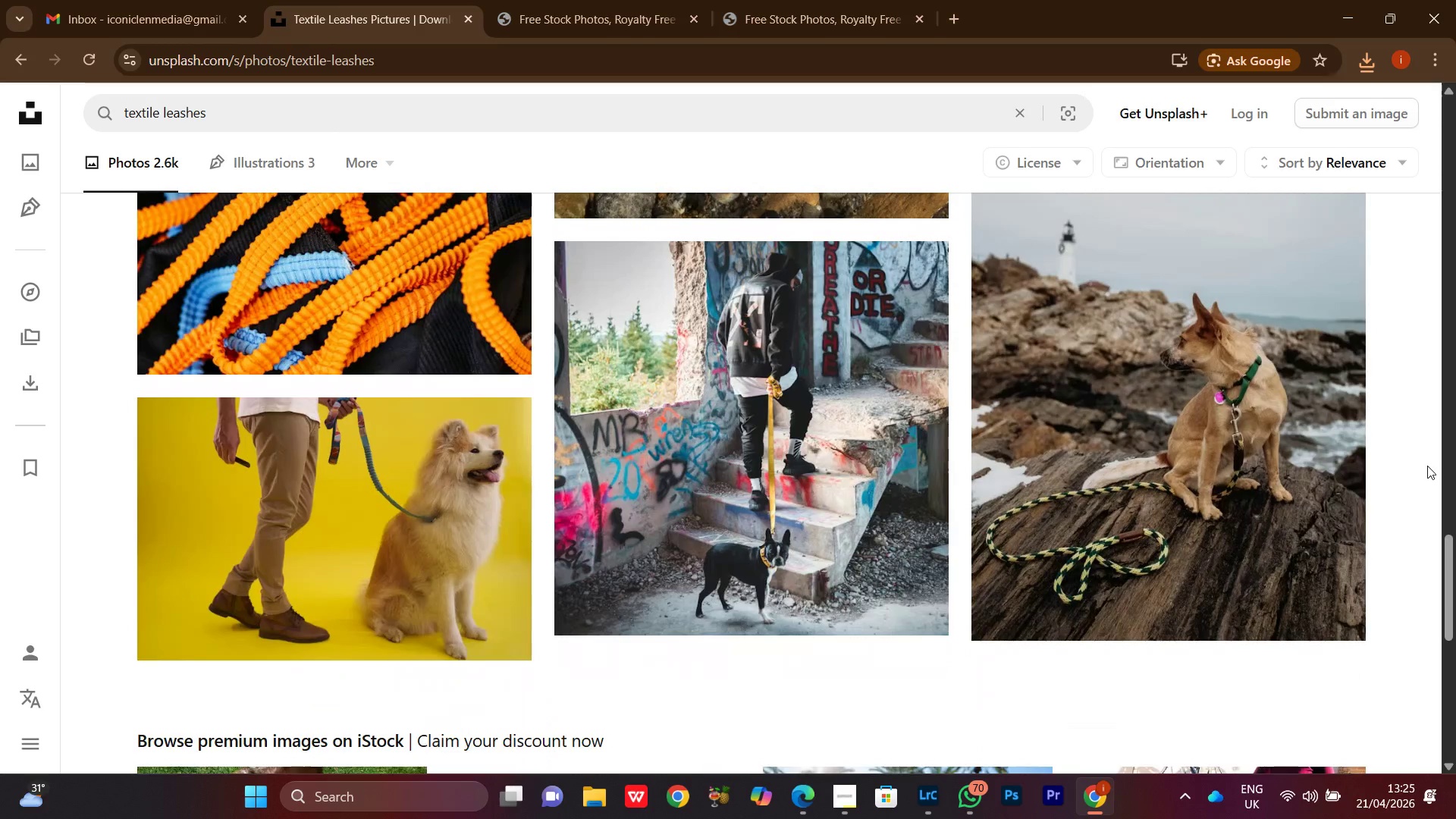 
scroll: coordinate [1427, 466], scroll_direction: none, amount: 0.0
 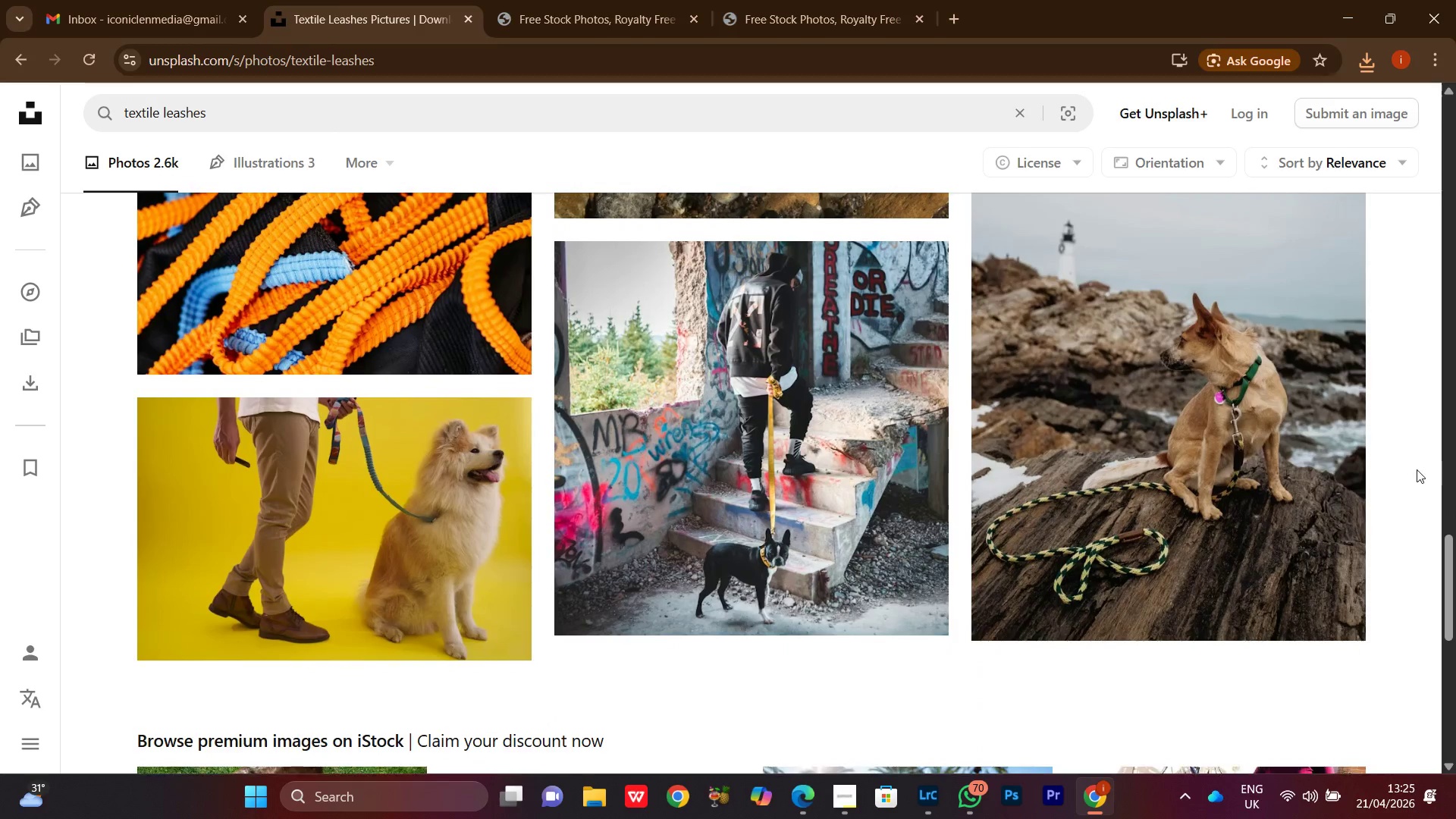 
scroll: coordinate [1307, 570], scroll_direction: up, amount: 8.0
 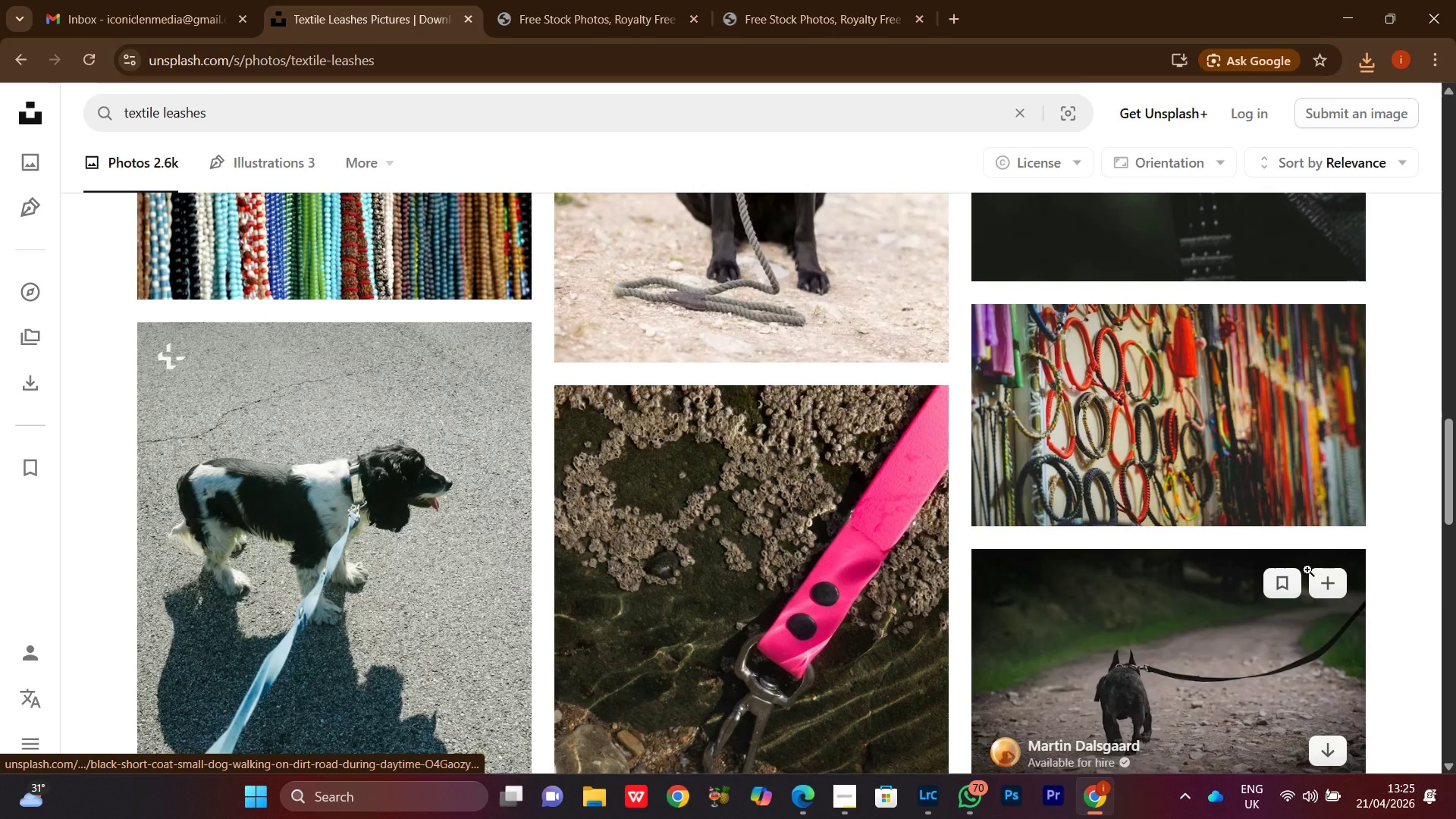 
scroll: coordinate [846, 629], scroll_direction: down, amount: 17.0
 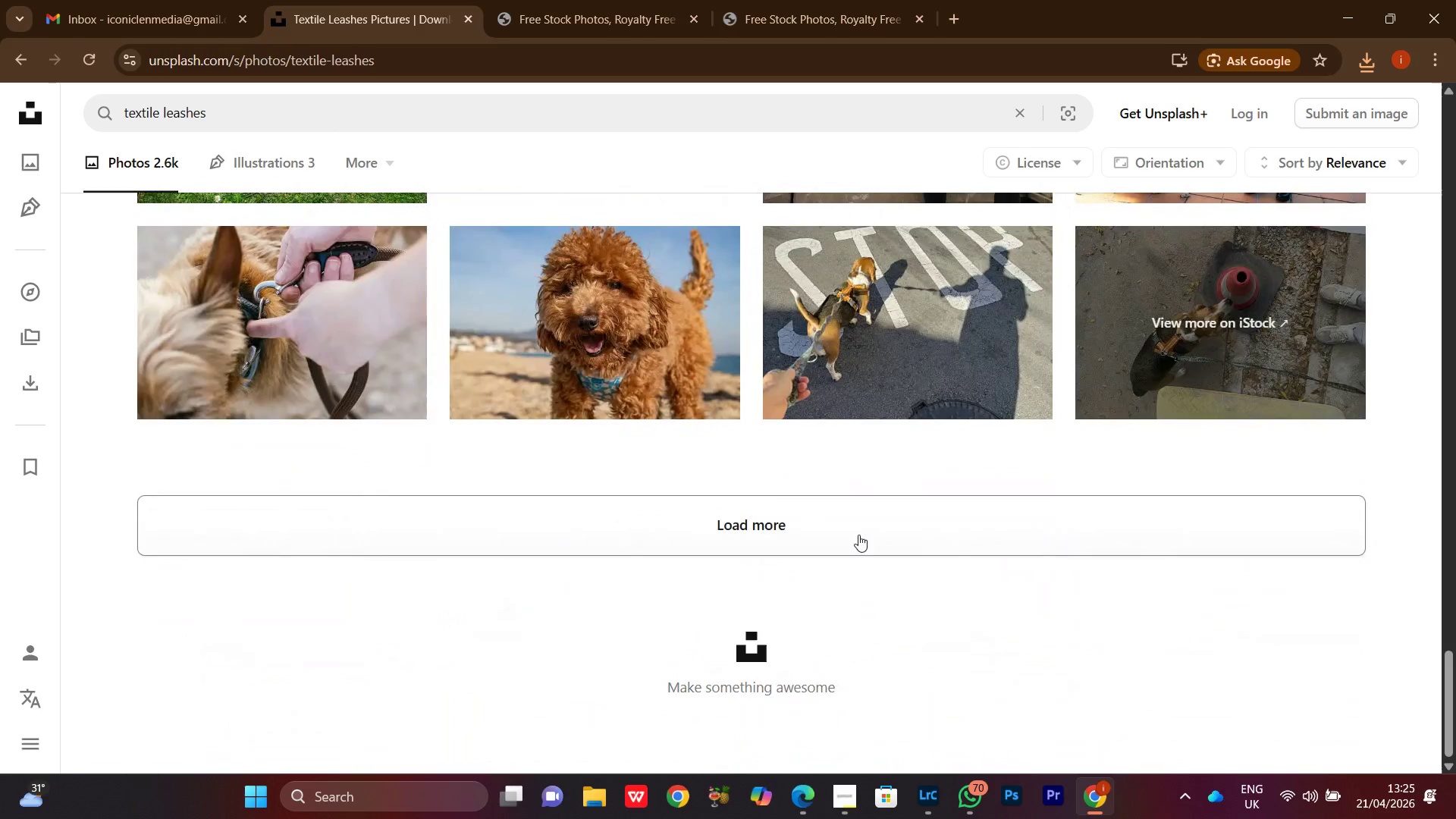 
left_click([861, 533])
 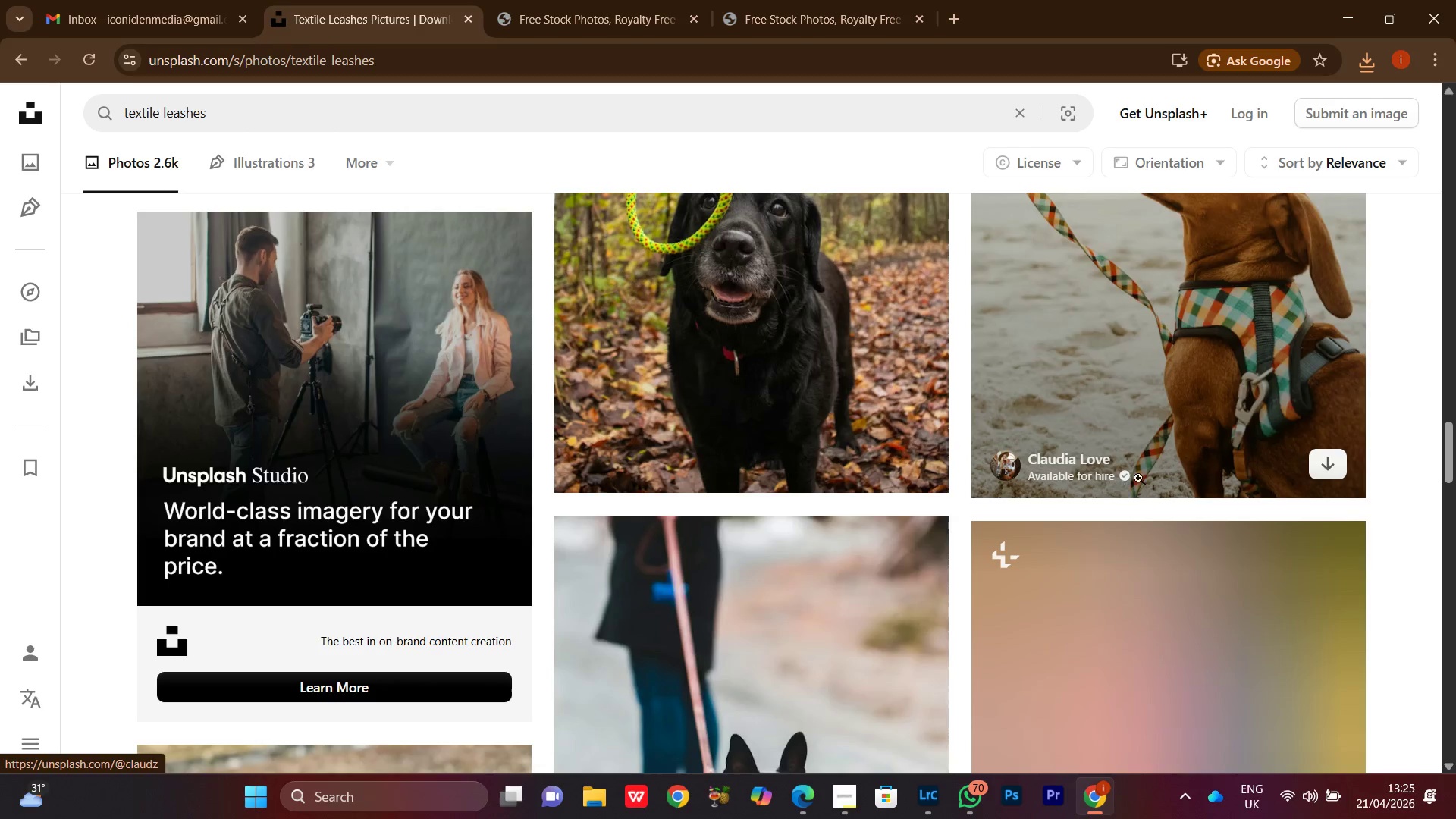 
scroll: coordinate [1455, 589], scroll_direction: up, amount: 3.0
 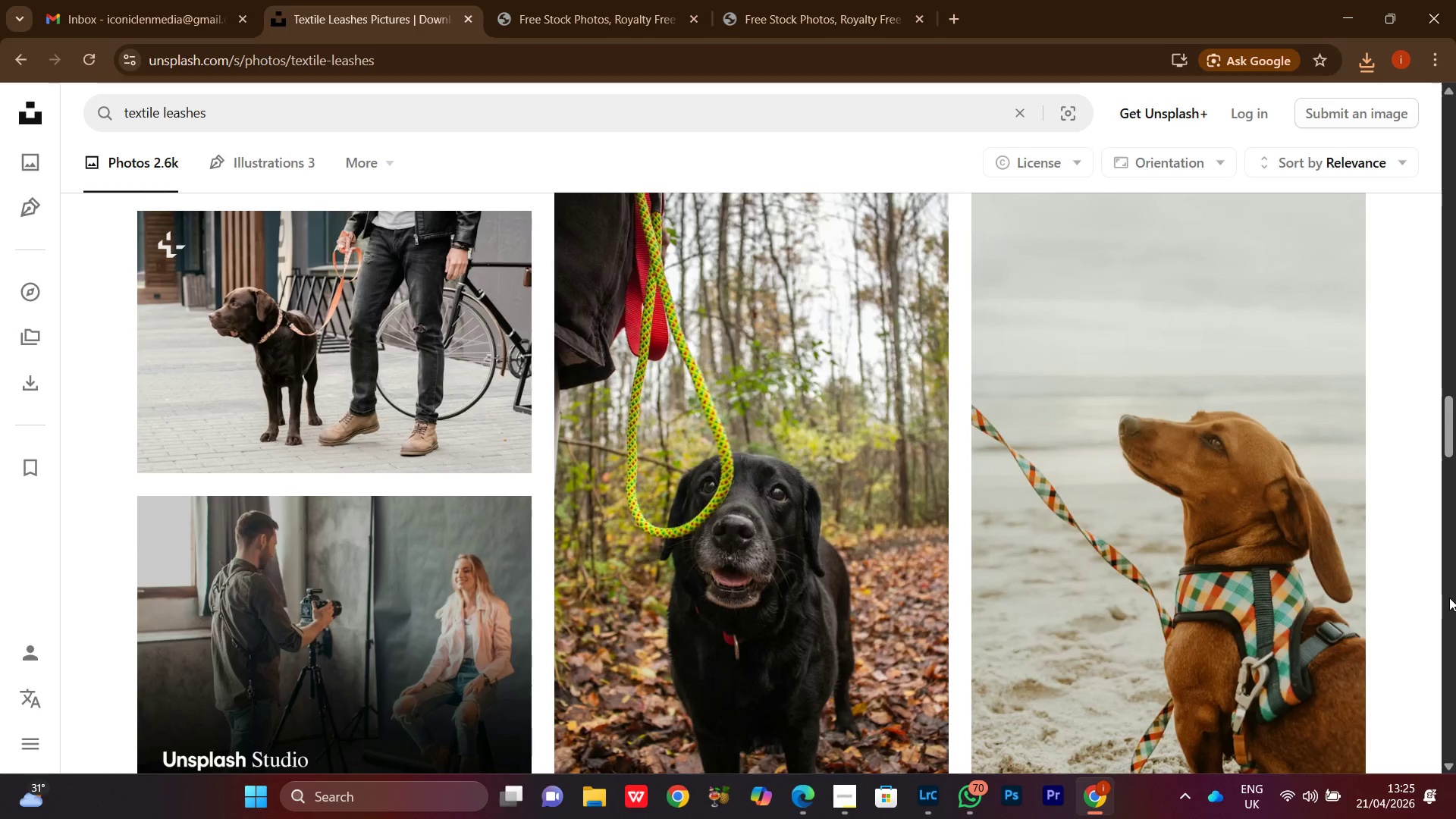 
scroll: coordinate [1448, 601], scroll_direction: down, amount: 5.0
 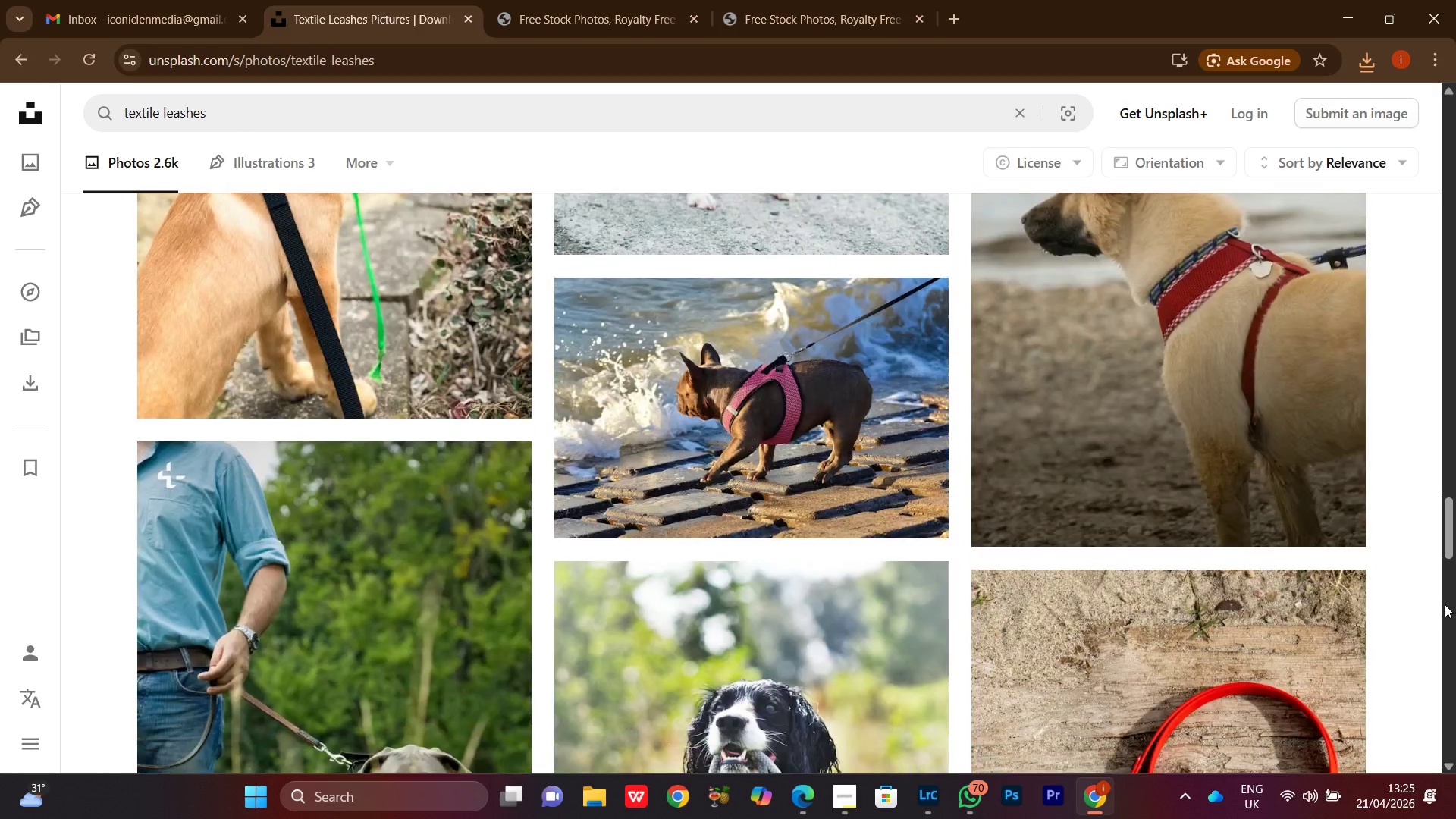 
scroll: coordinate [1445, 604], scroll_direction: up, amount: 1.0
 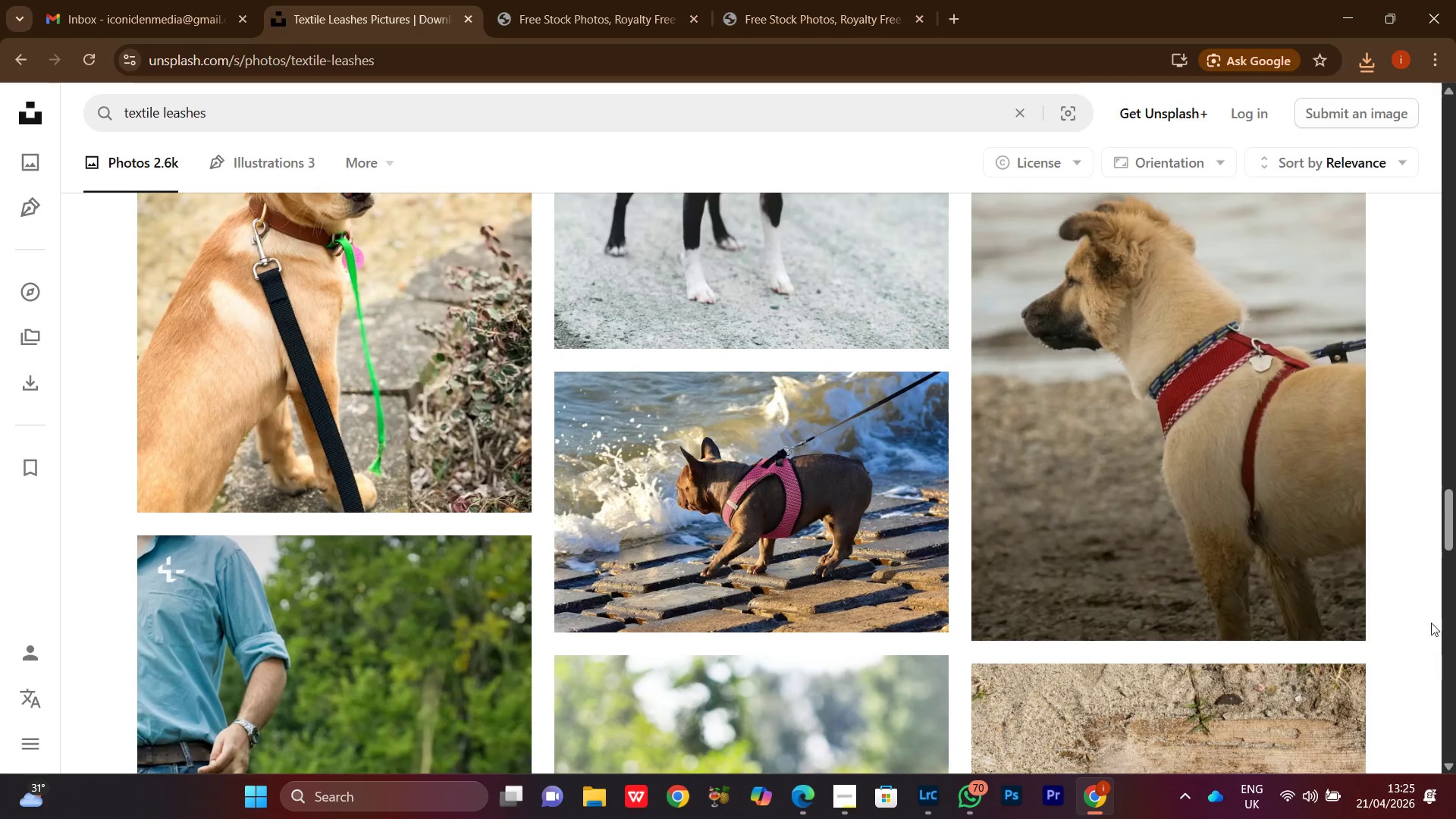 
scroll: coordinate [1427, 596], scroll_direction: down, amount: 5.0
 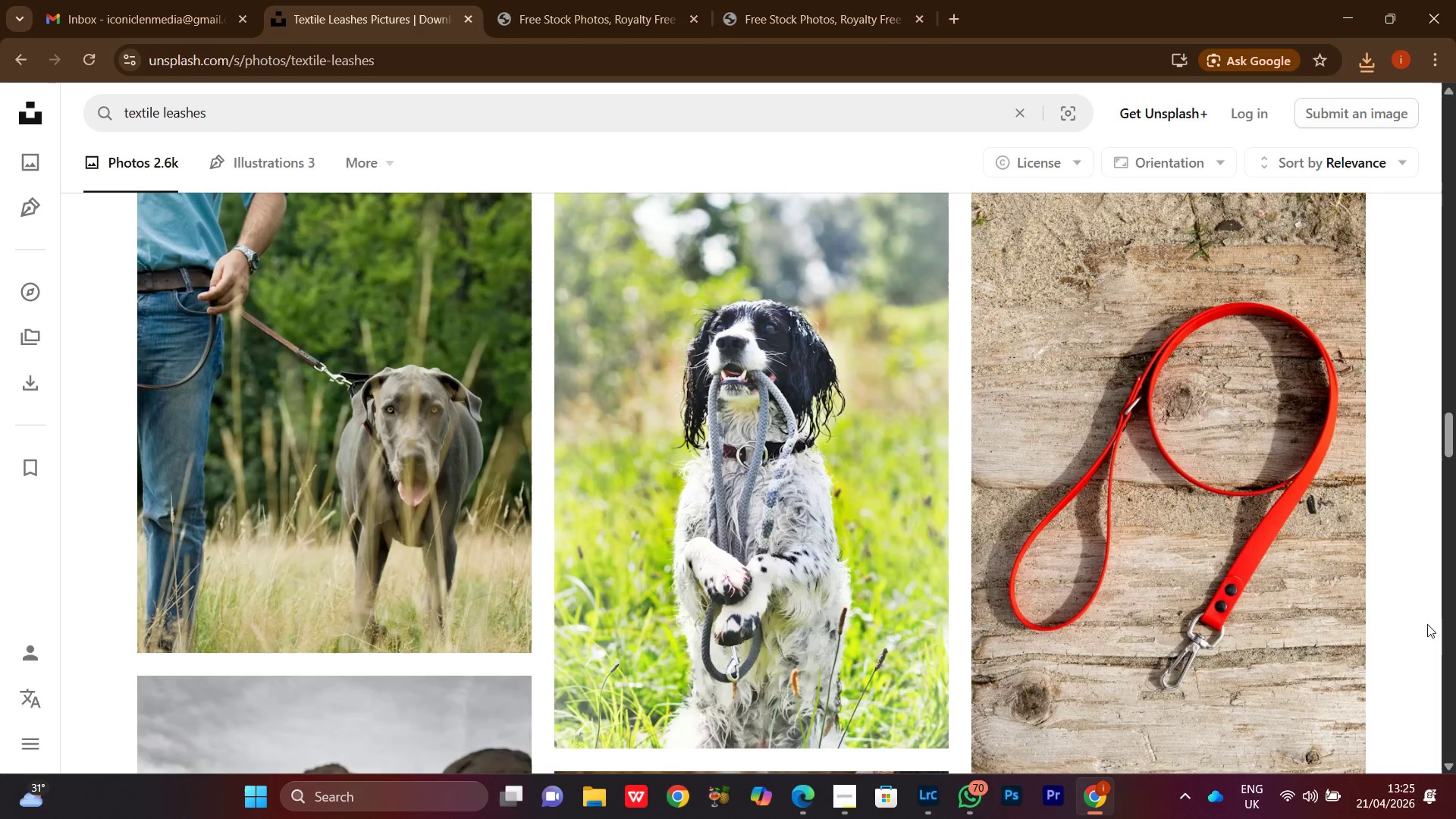 
scroll: coordinate [1429, 671], scroll_direction: none, amount: 0.0
 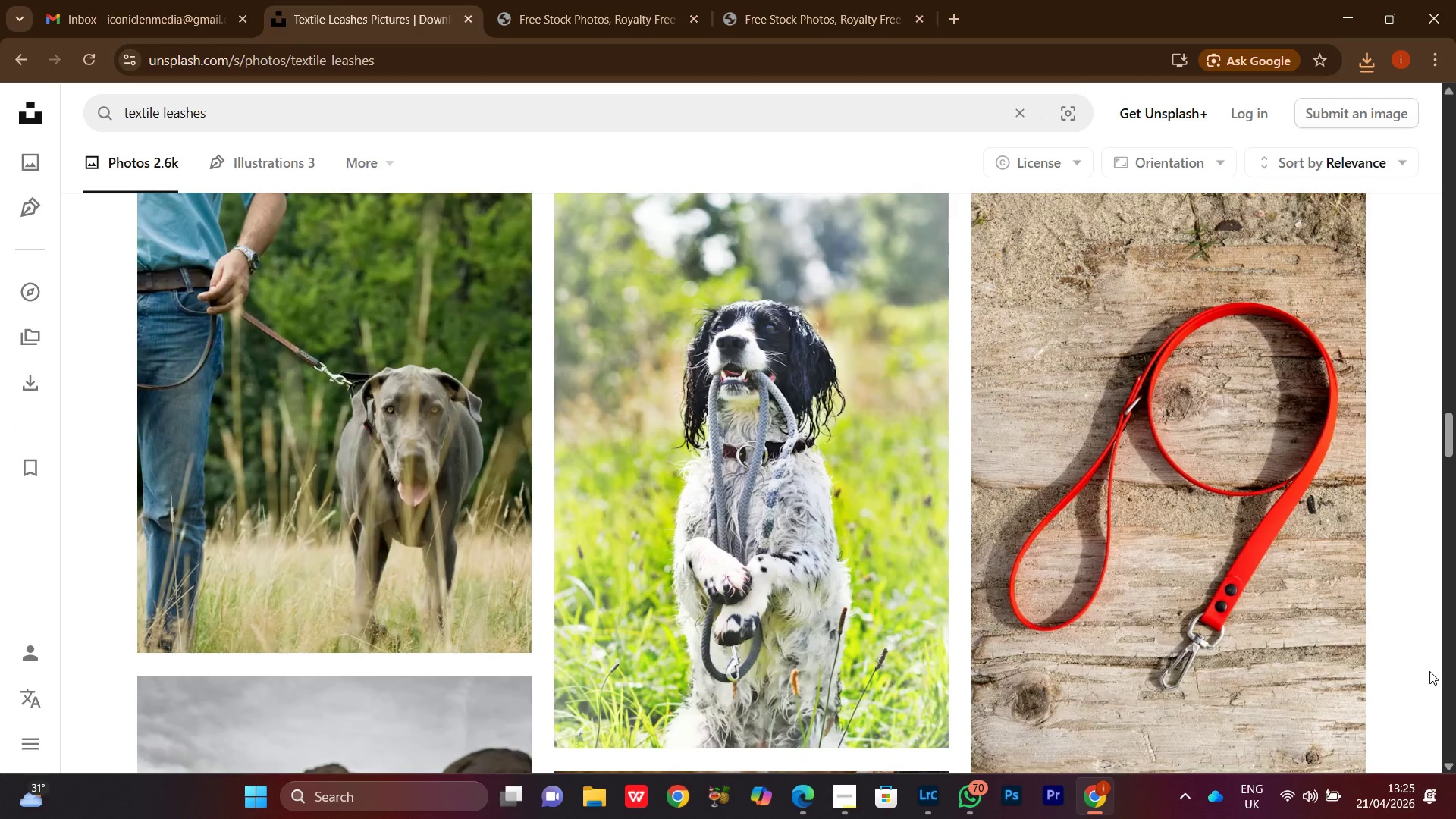 
scroll: coordinate [1429, 671], scroll_direction: down, amount: 5.0
 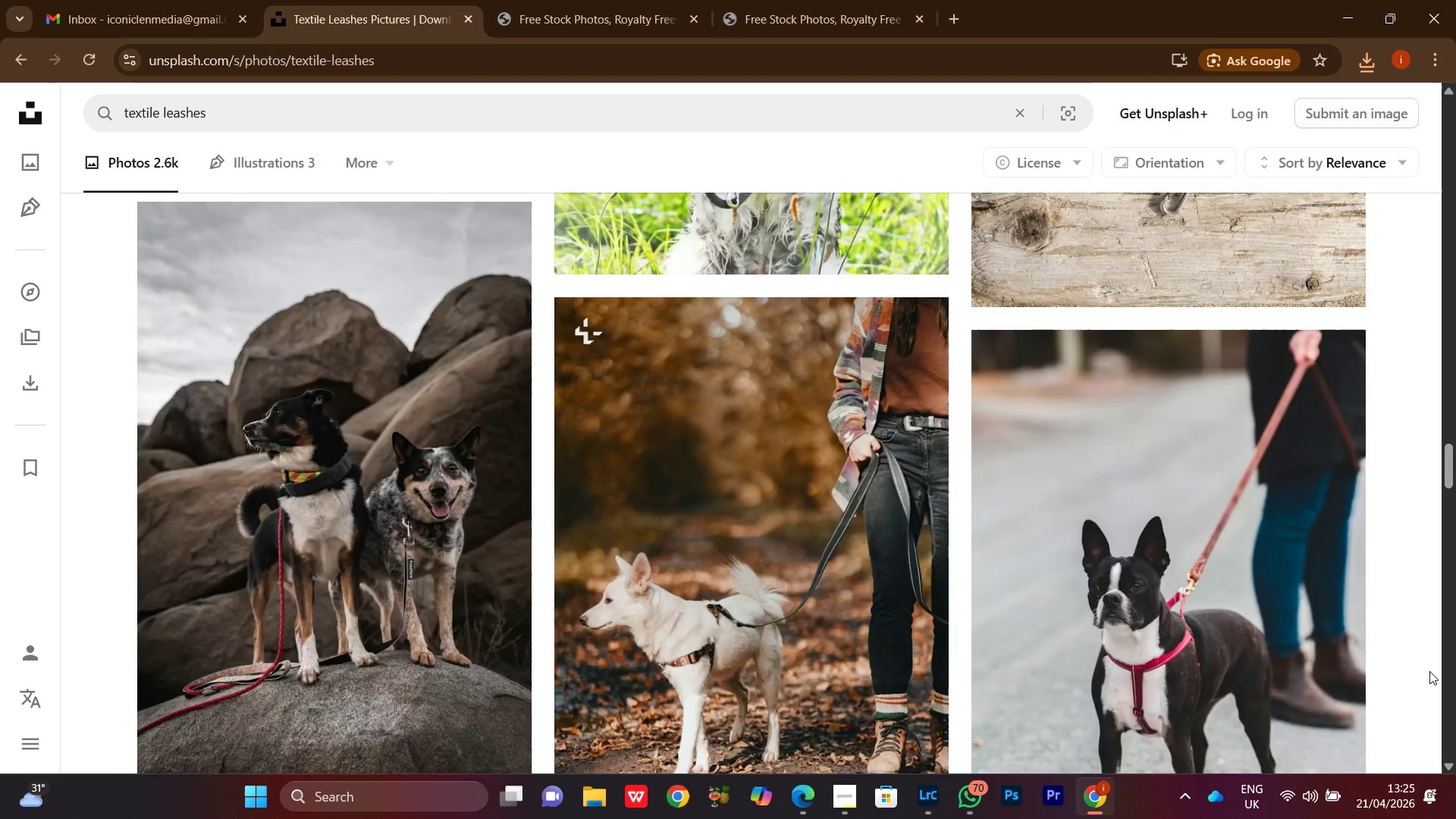 
scroll: coordinate [1429, 671], scroll_direction: up, amount: 4.0
 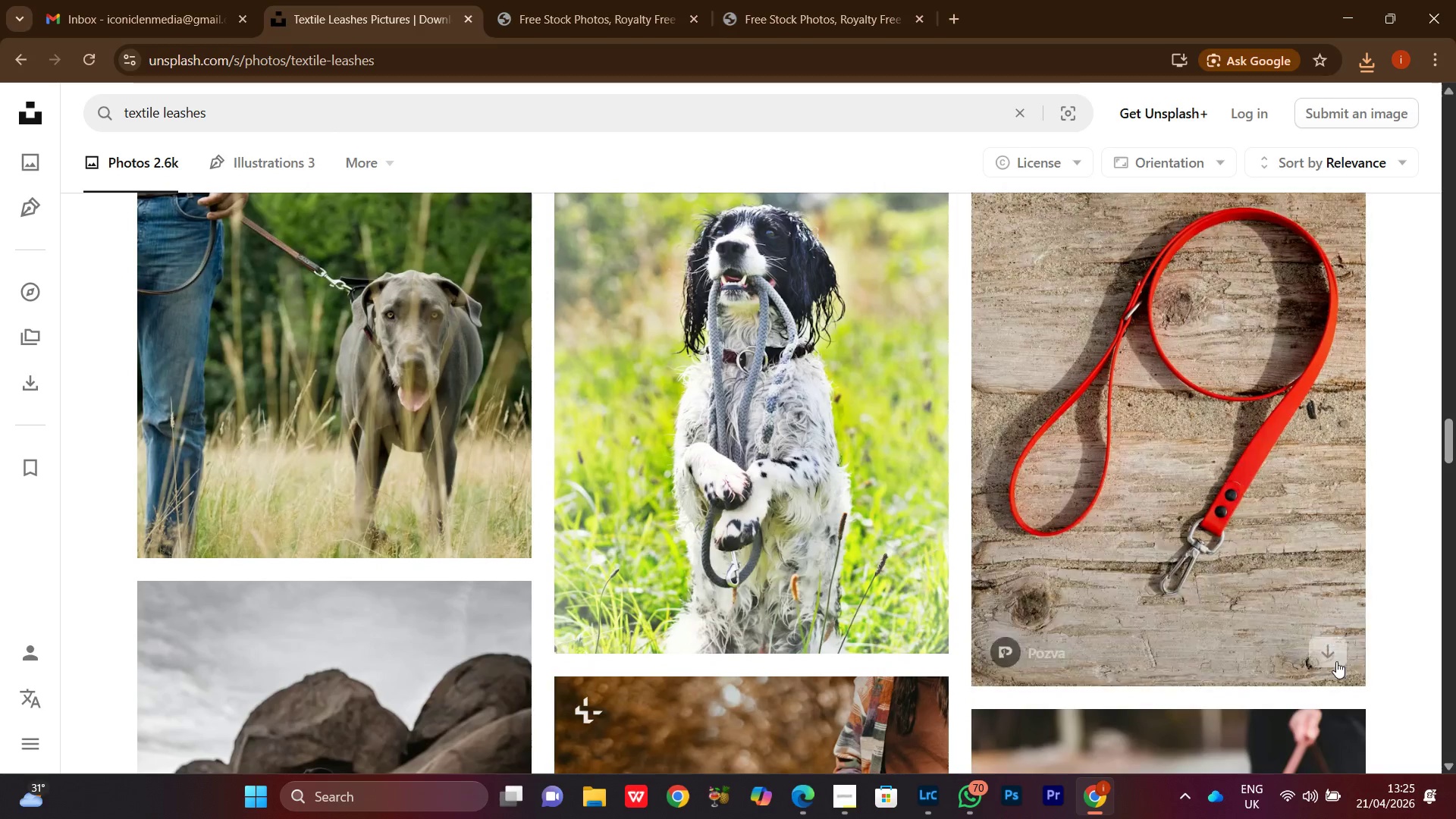 
left_click([1335, 651])
 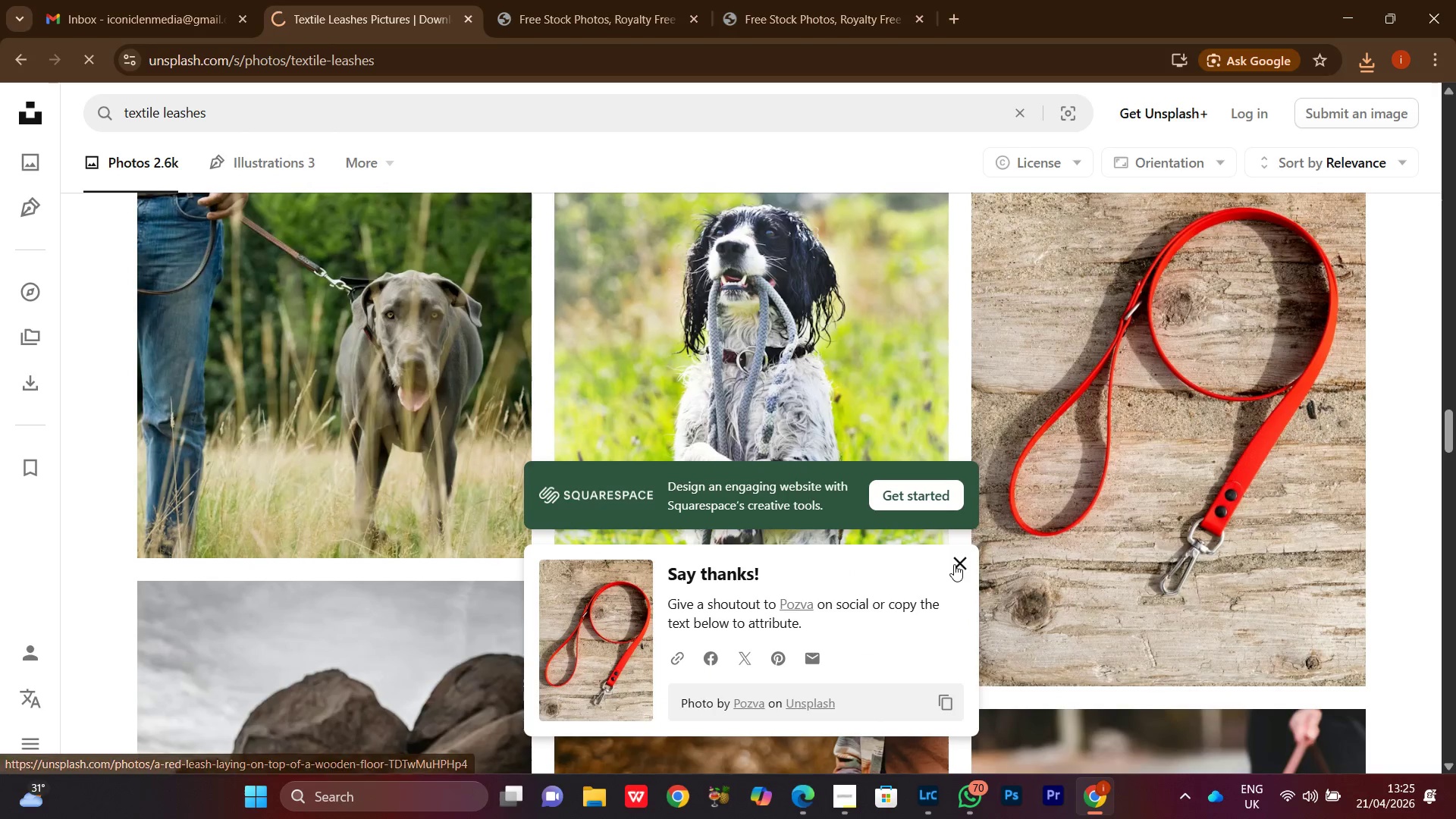 
left_click([967, 566])
 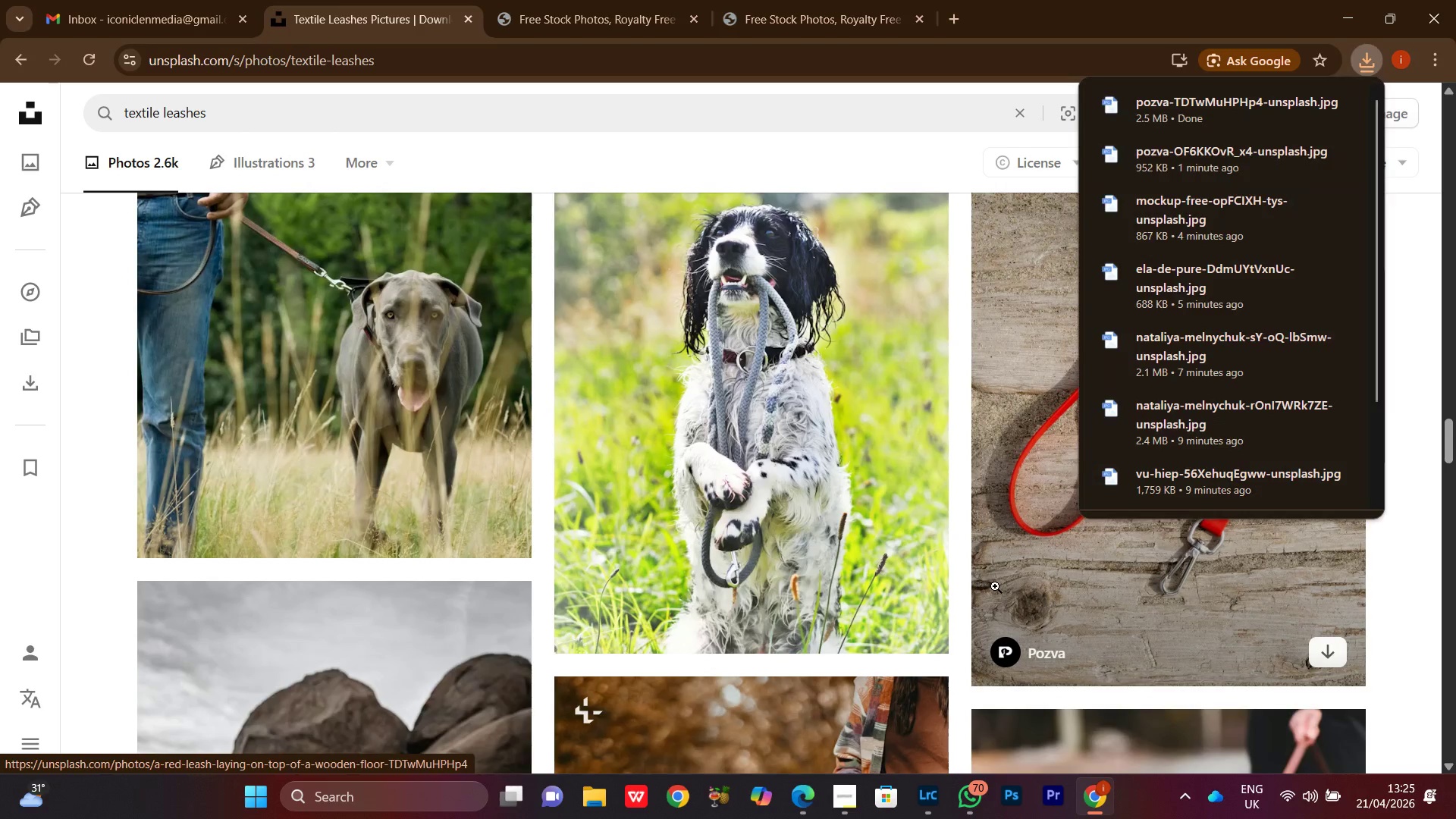 
scroll: coordinate [989, 606], scroll_direction: down, amount: 1.0
 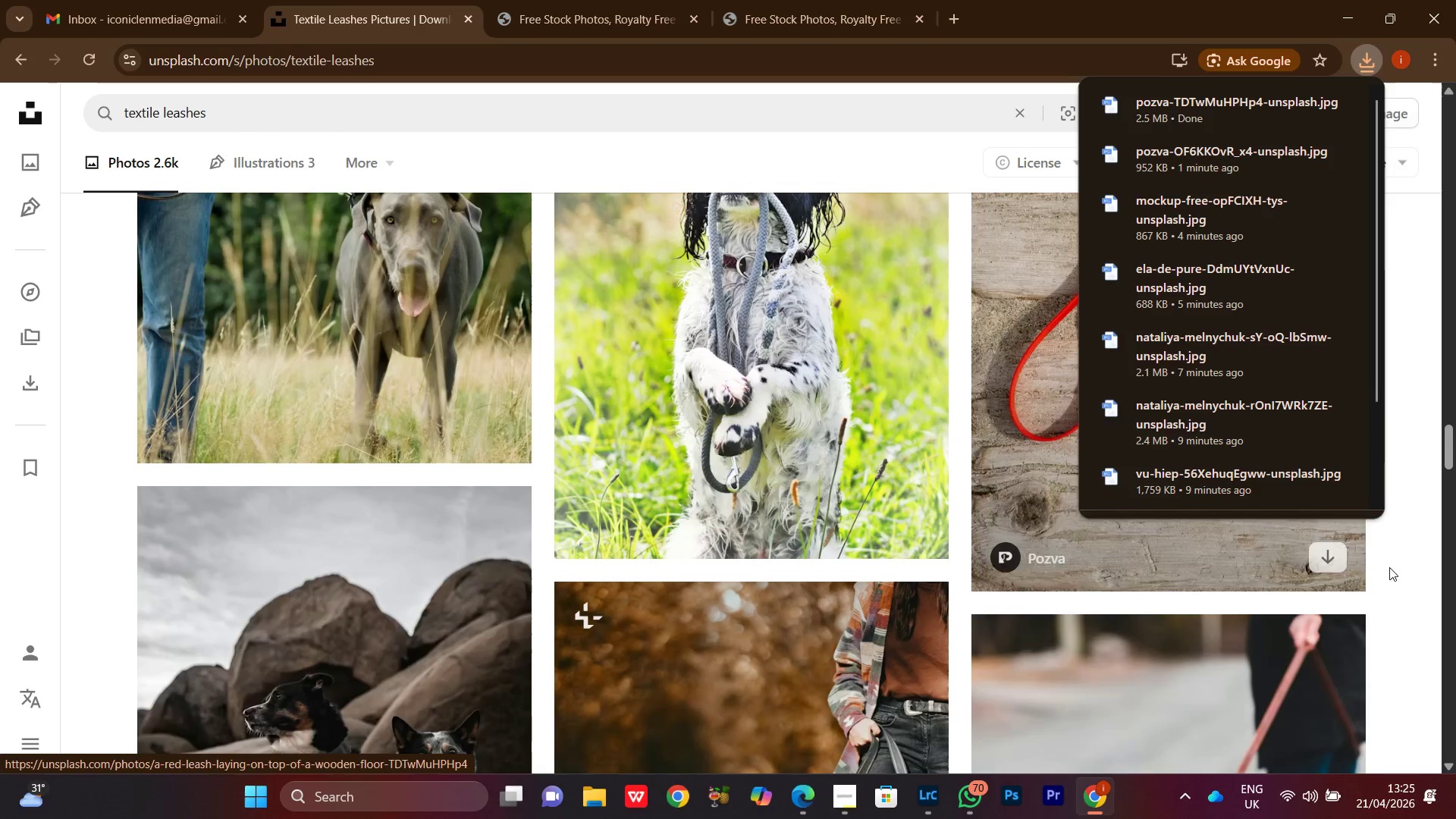 
left_click([1430, 567])
 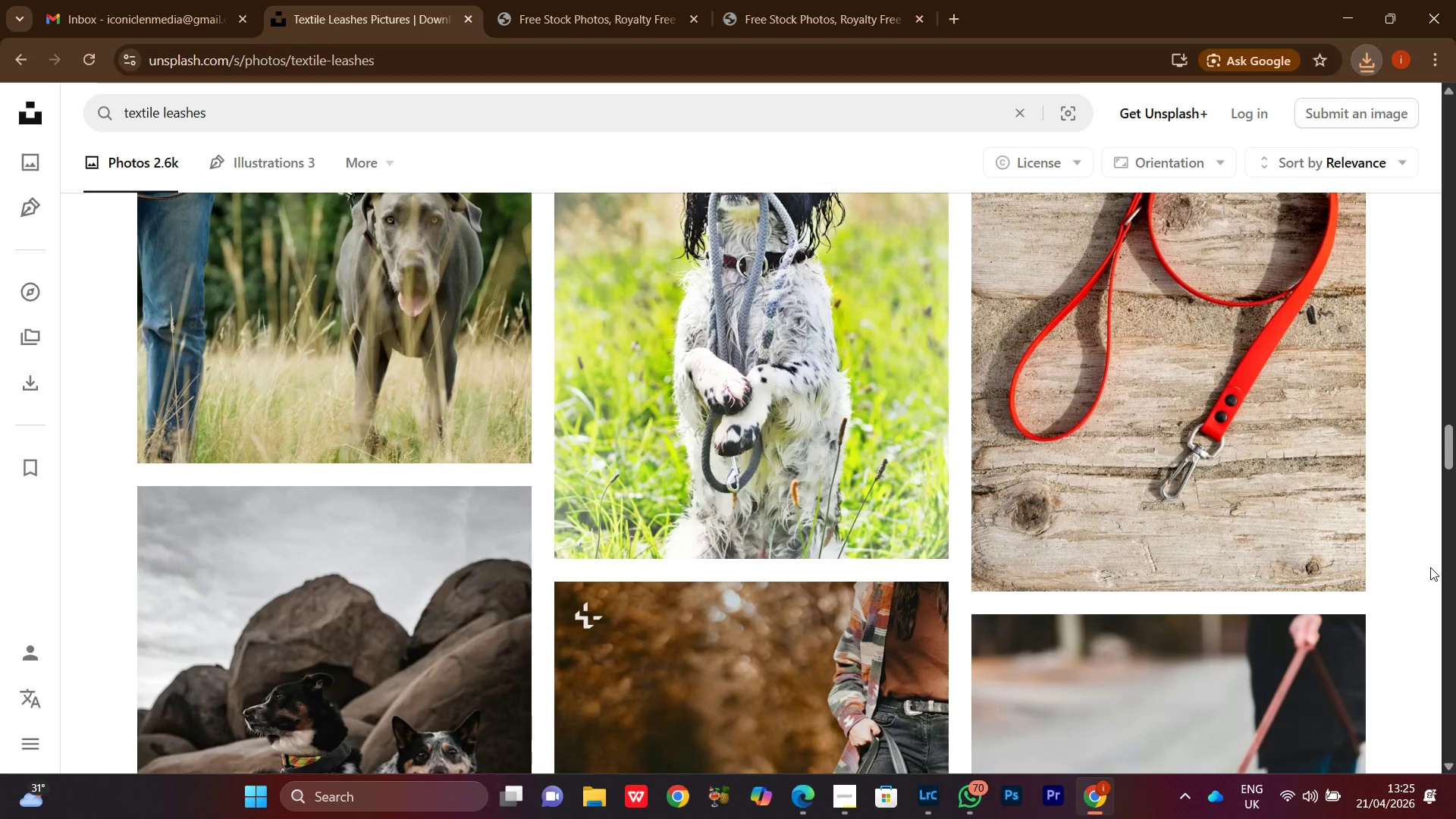 
scroll: coordinate [1430, 567], scroll_direction: down, amount: 13.0
 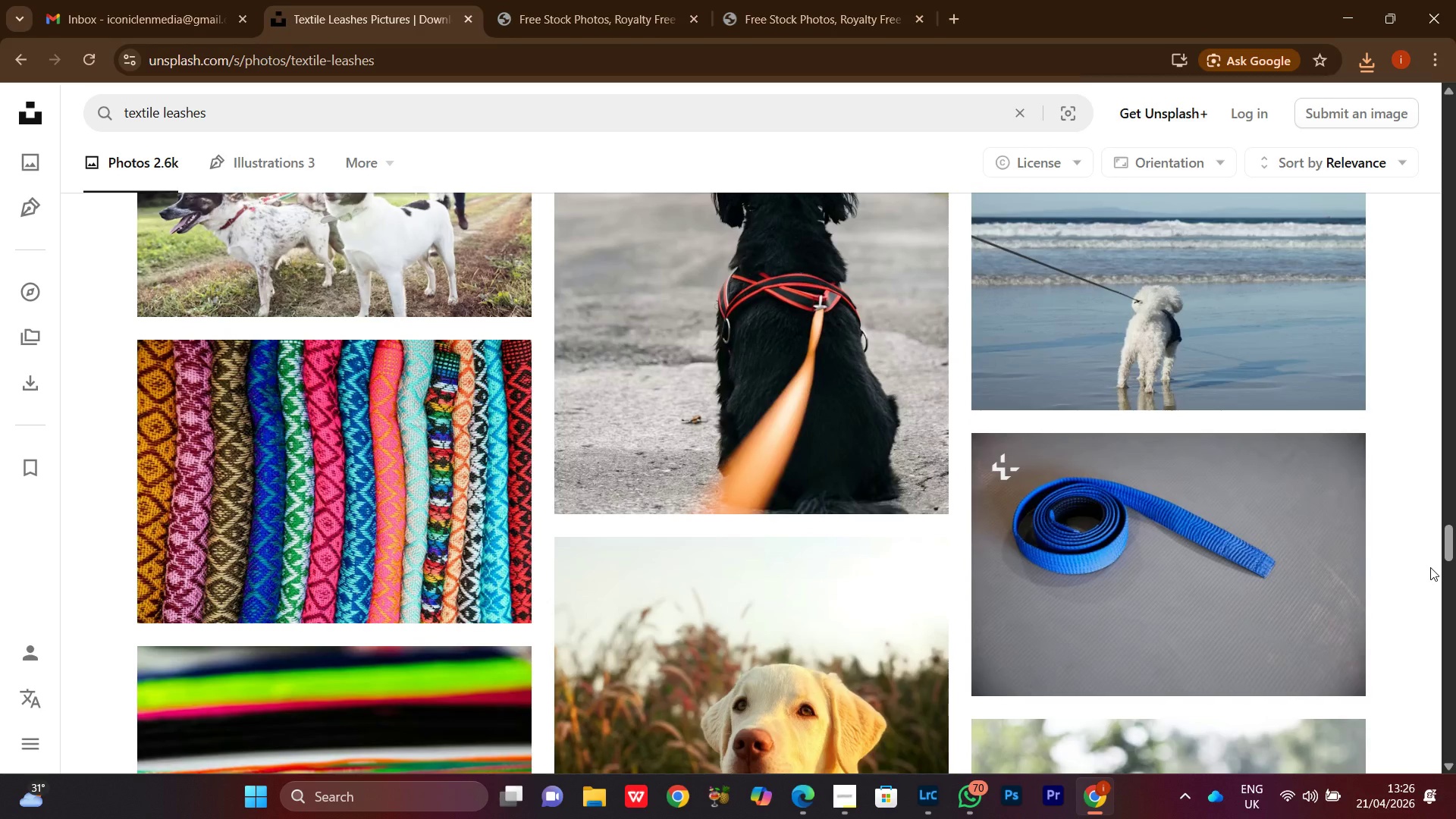 
wait(7.7)
 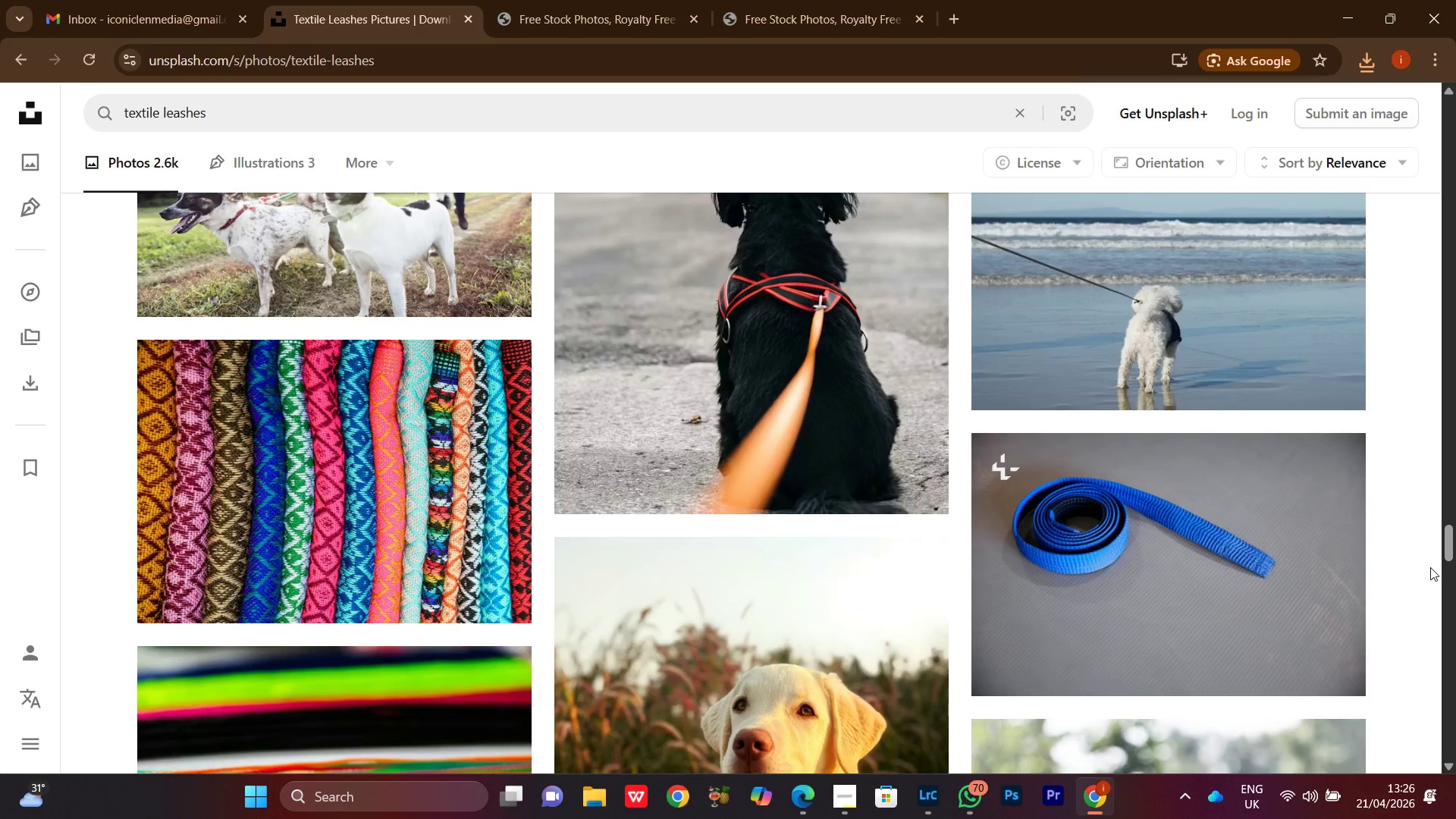 
scroll: coordinate [1433, 569], scroll_direction: down, amount: 6.0
 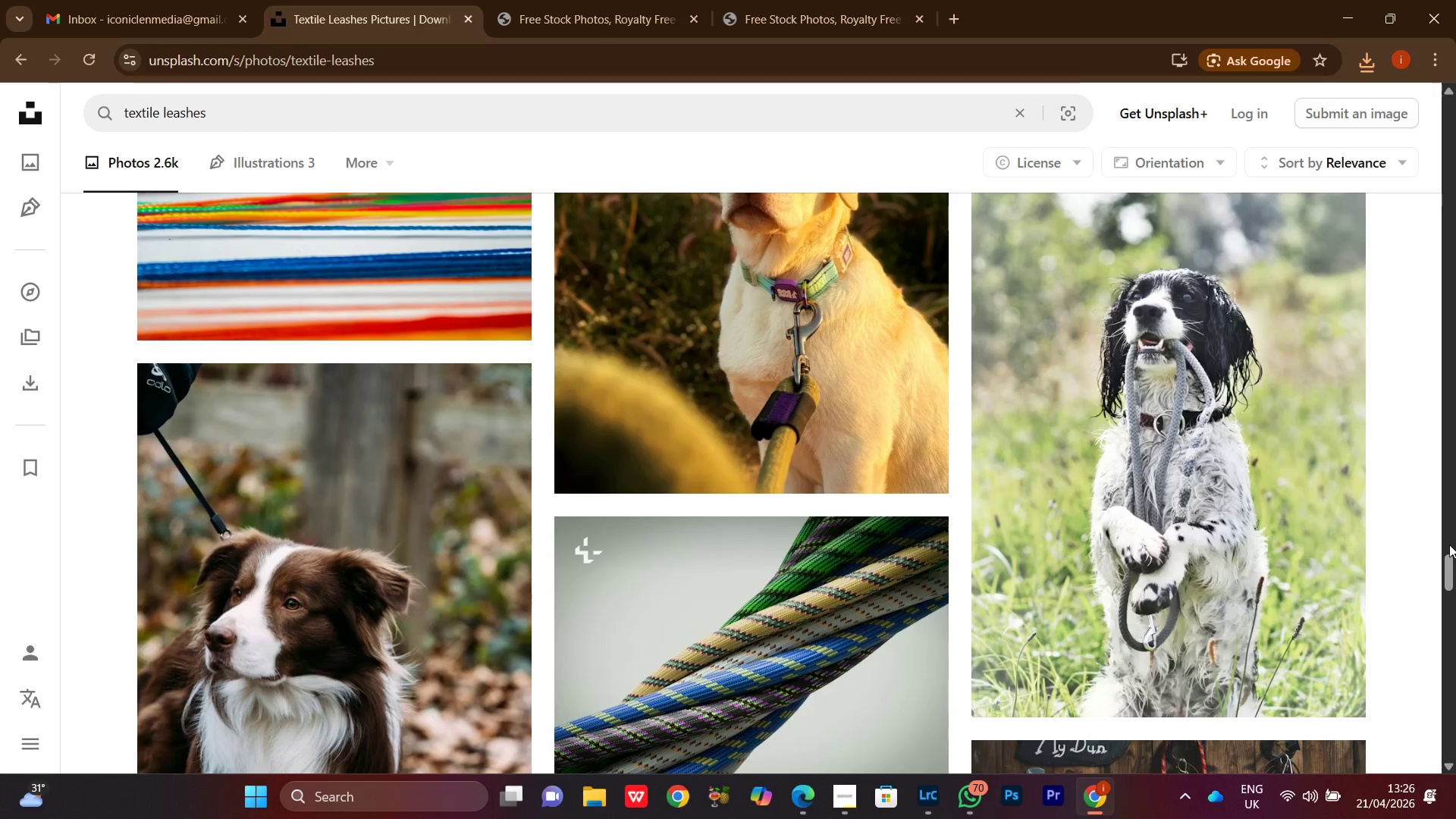 
scroll: coordinate [1419, 515], scroll_direction: up, amount: 1.0
 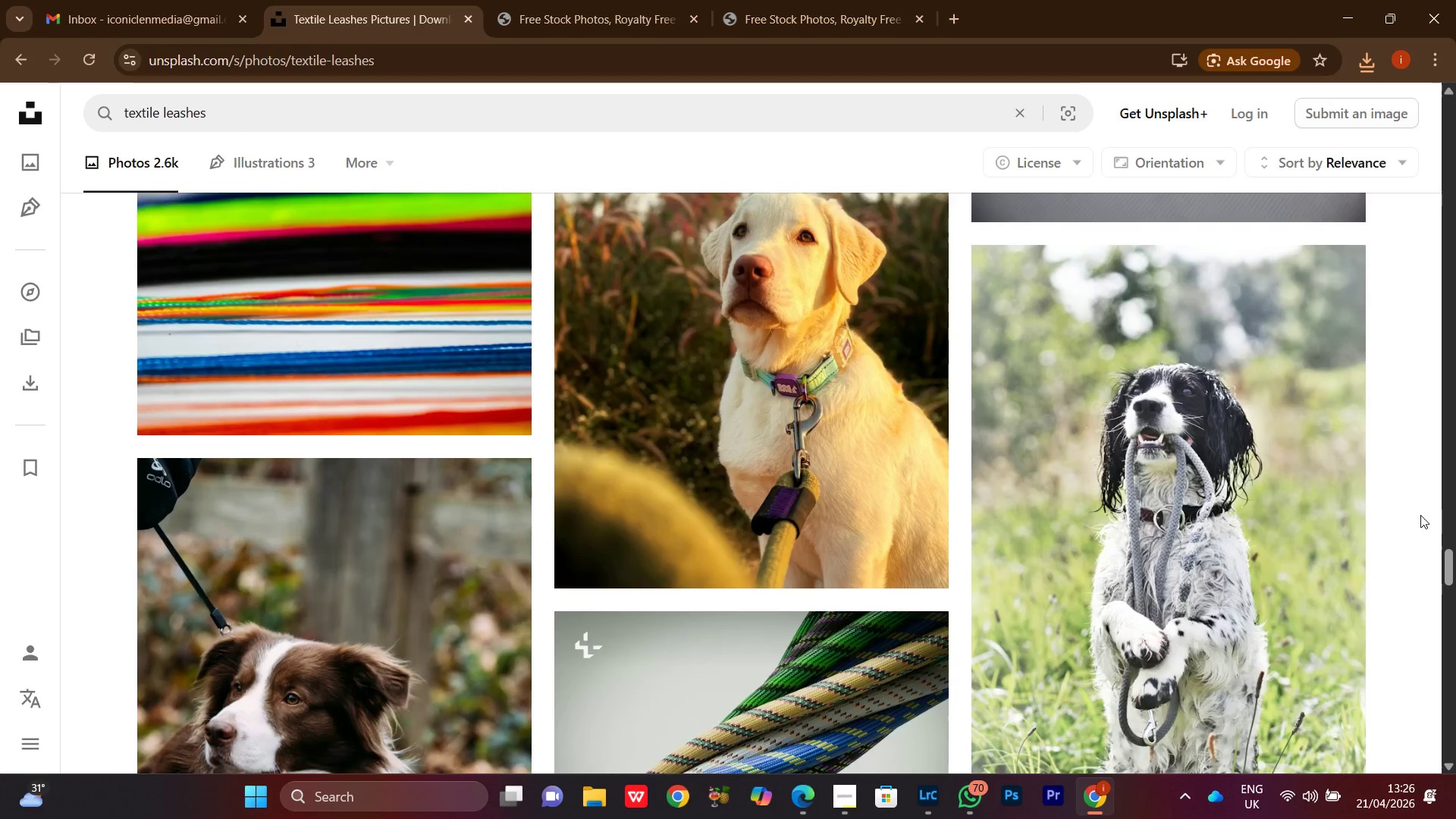 
scroll: coordinate [1420, 515], scroll_direction: down, amount: 11.0
 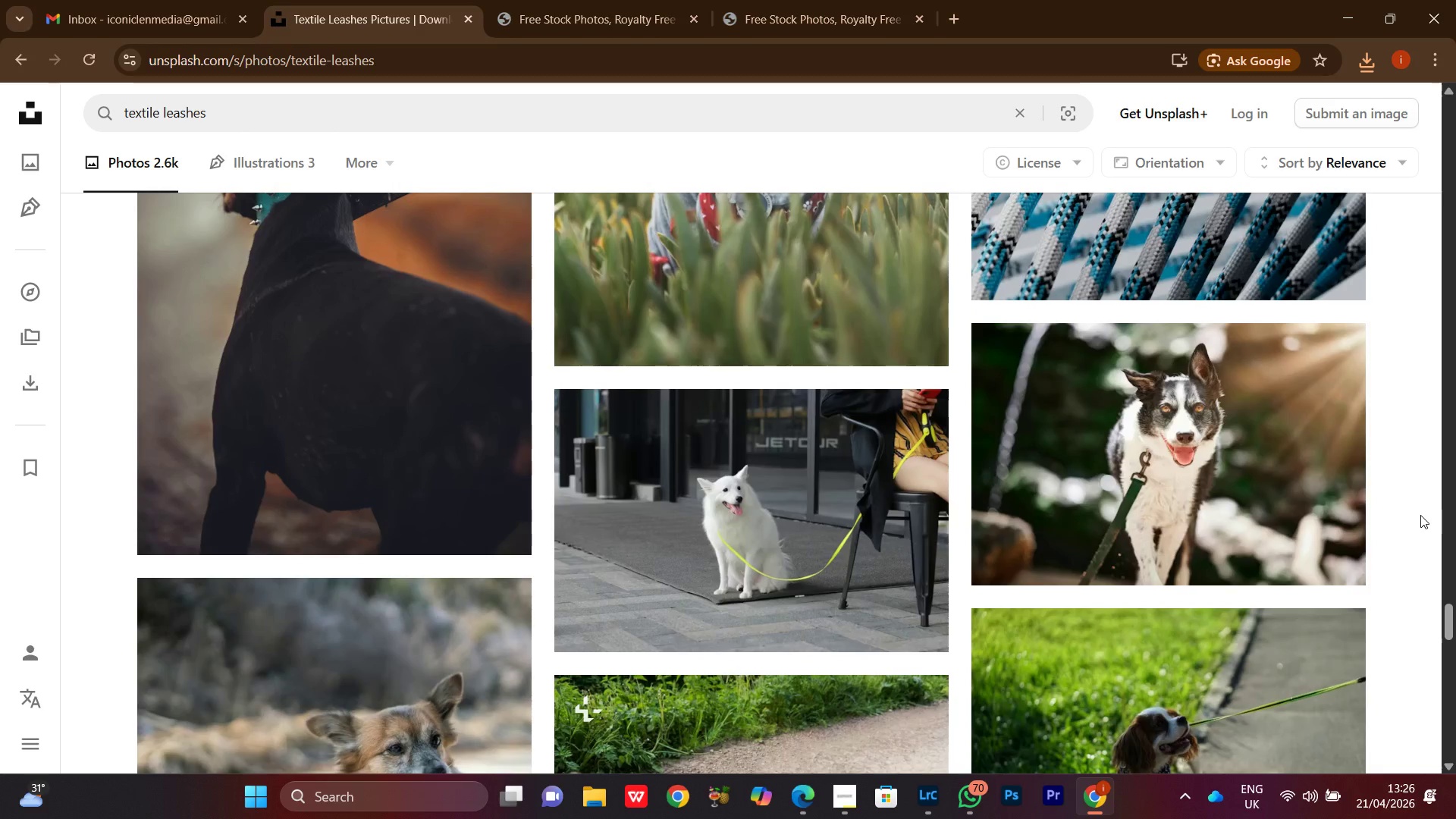 
scroll: coordinate [1420, 515], scroll_direction: none, amount: 0.0
 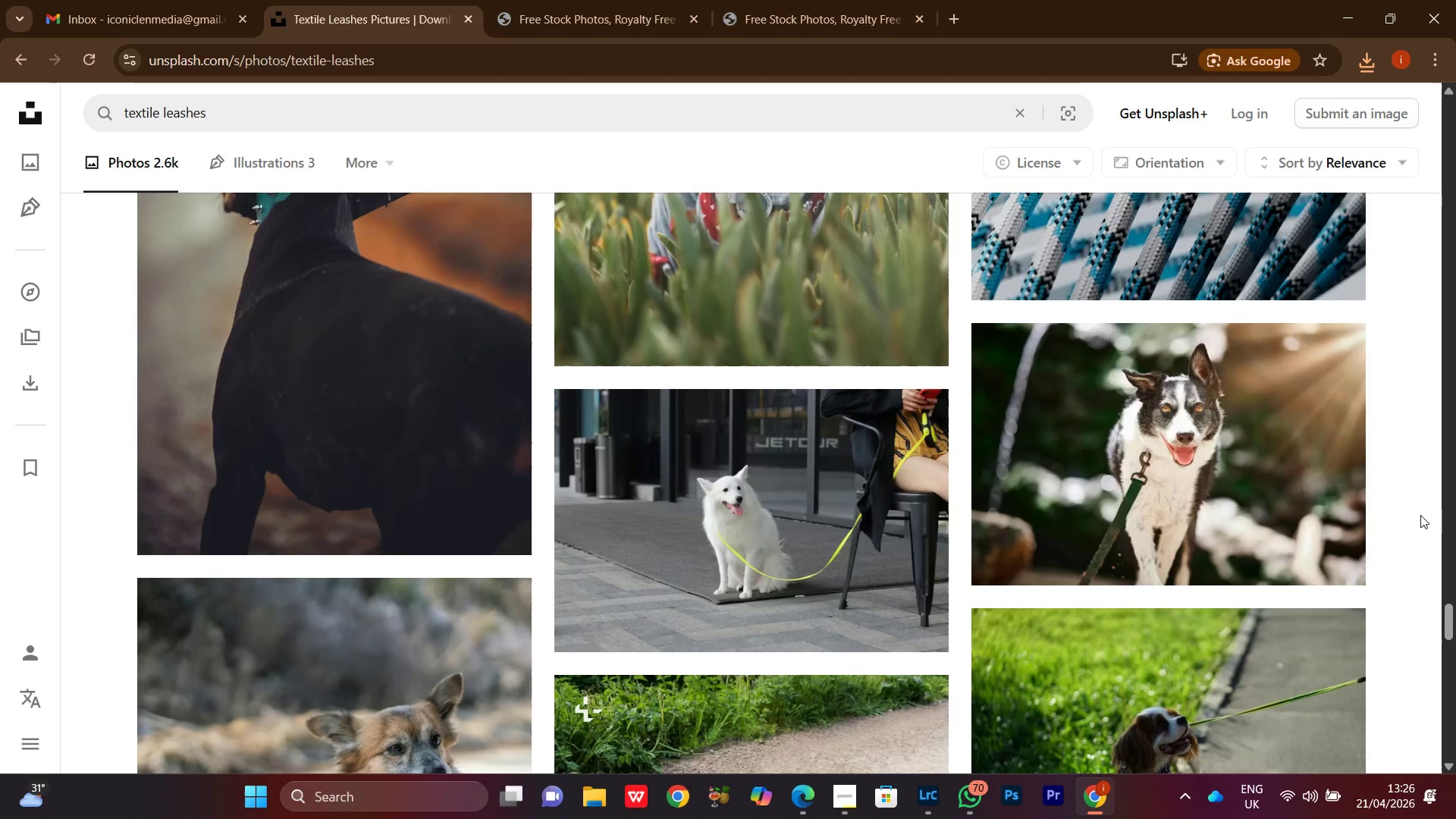 
scroll: coordinate [1420, 515], scroll_direction: down, amount: 4.0
 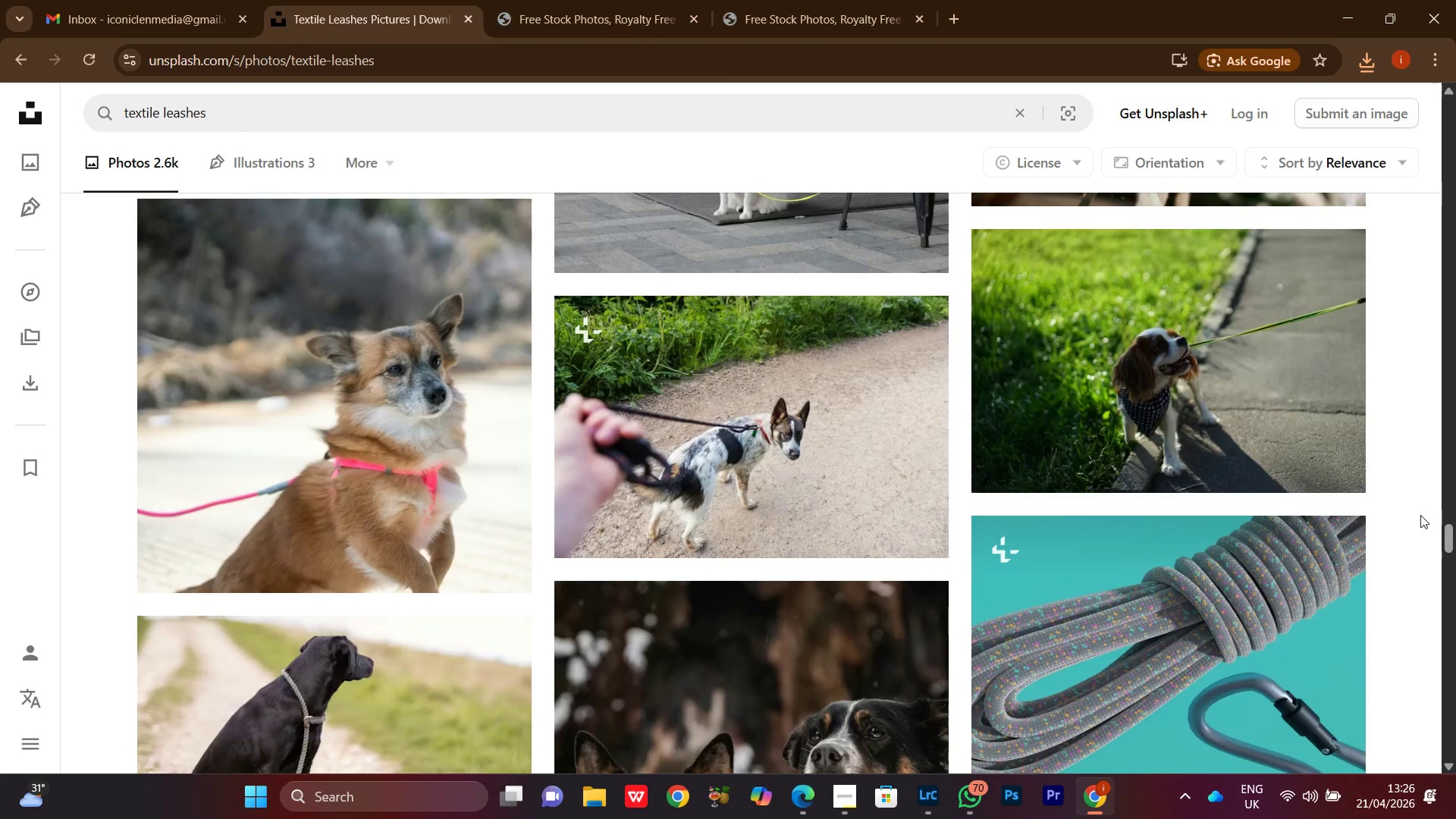 
wait(5.06)
 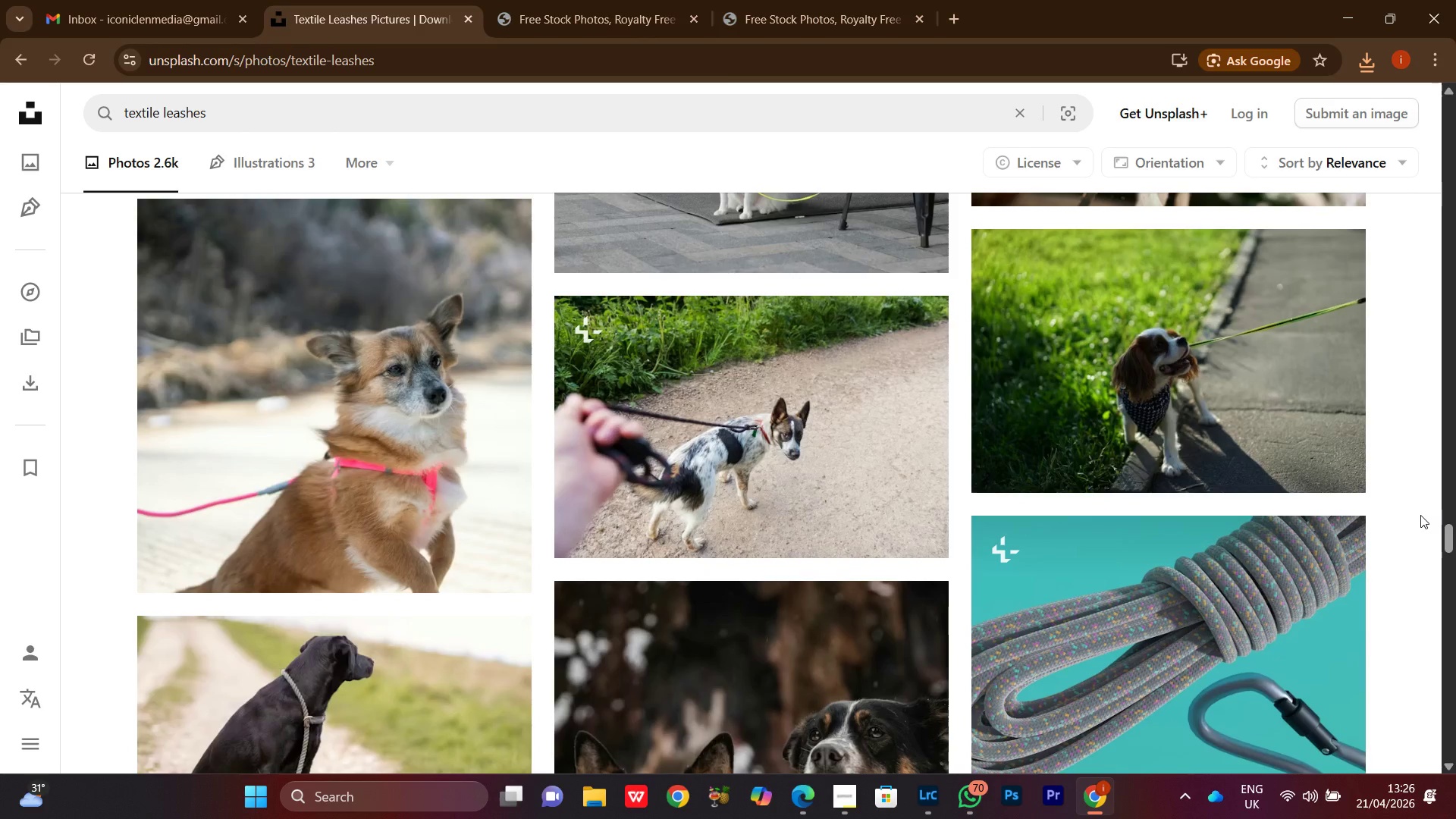 
scroll: coordinate [1420, 515], scroll_direction: up, amount: 1.0
 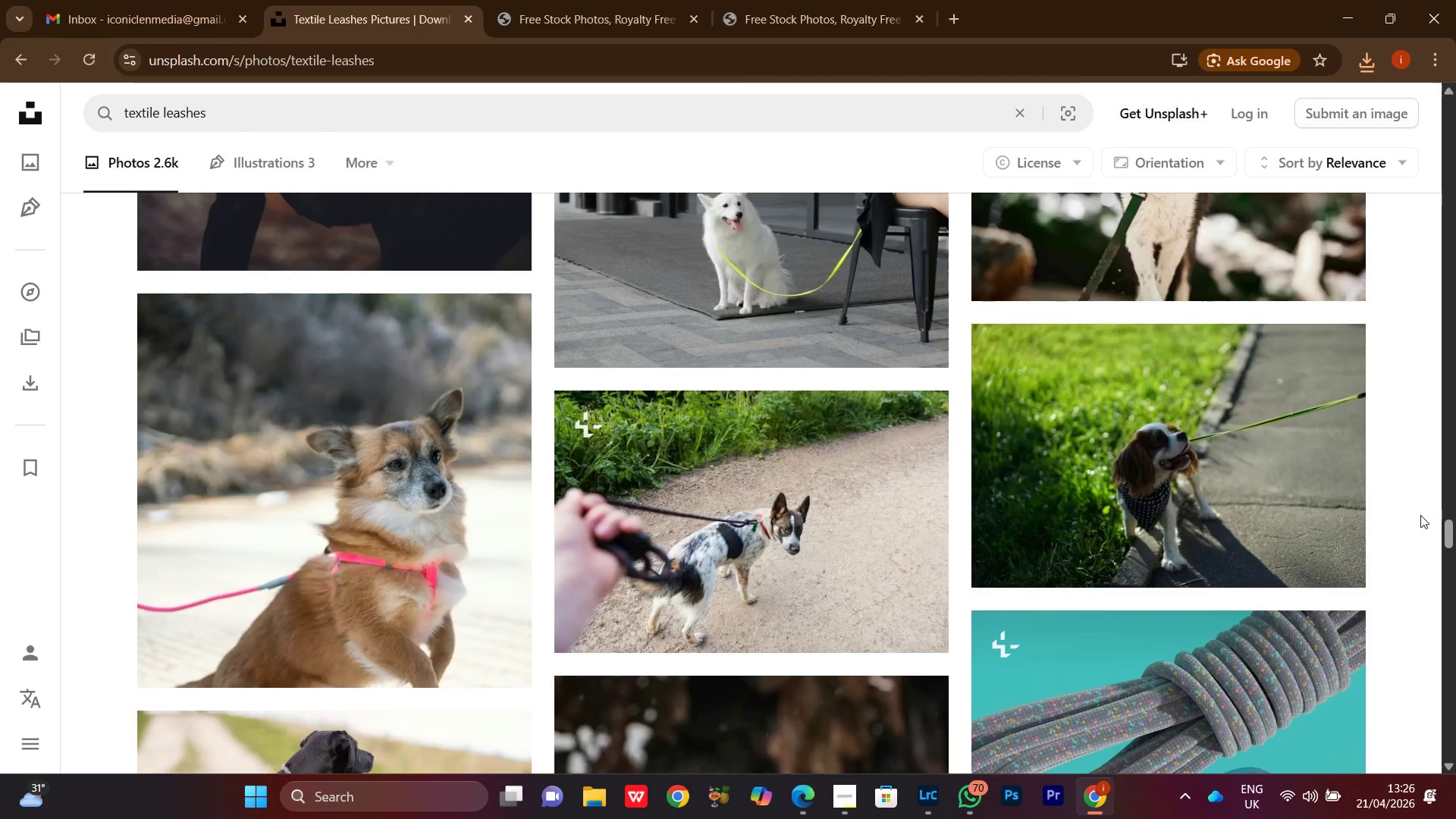 
scroll: coordinate [1420, 515], scroll_direction: none, amount: 0.0
 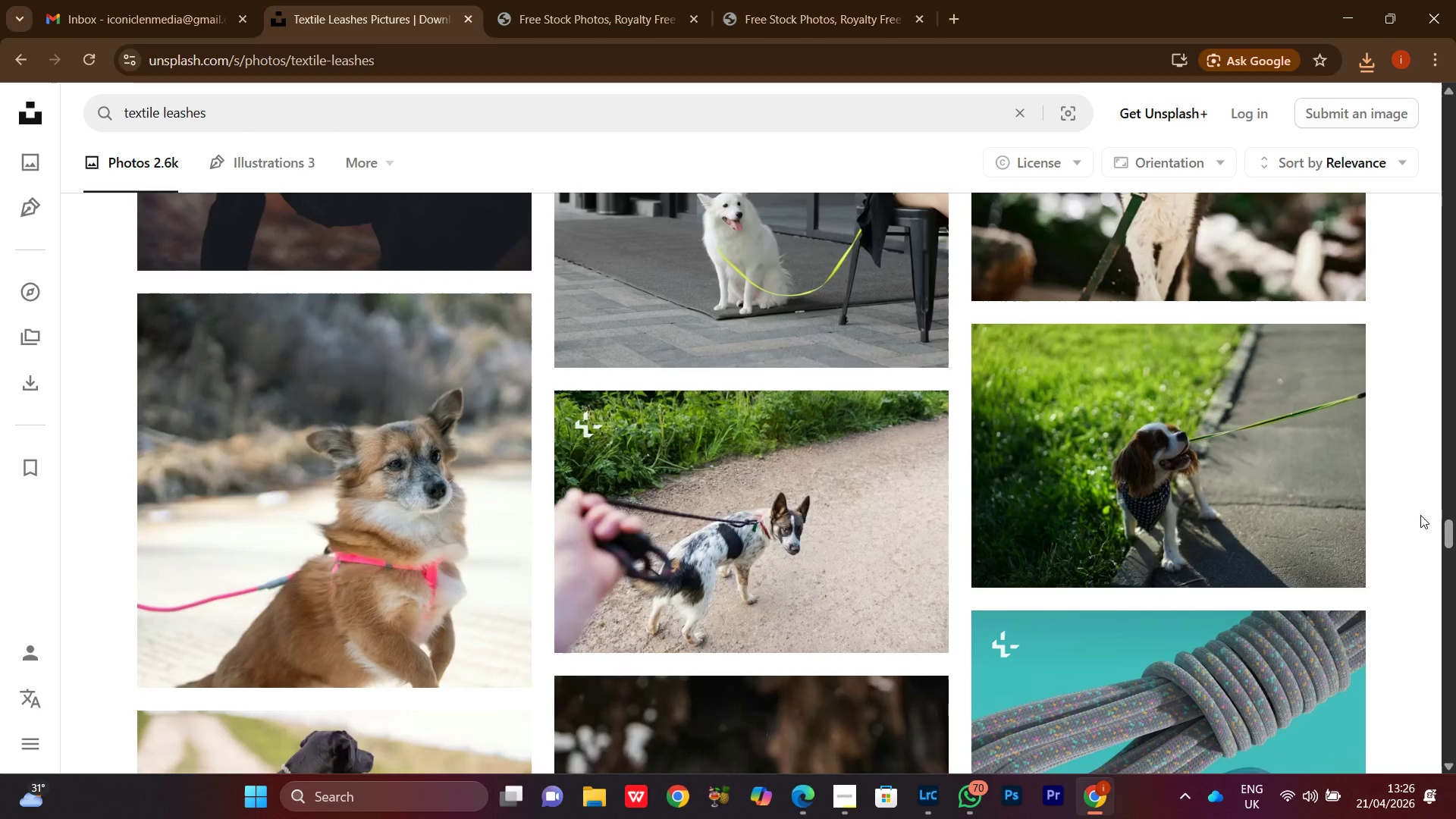 
scroll: coordinate [1420, 515], scroll_direction: down, amount: 8.0
 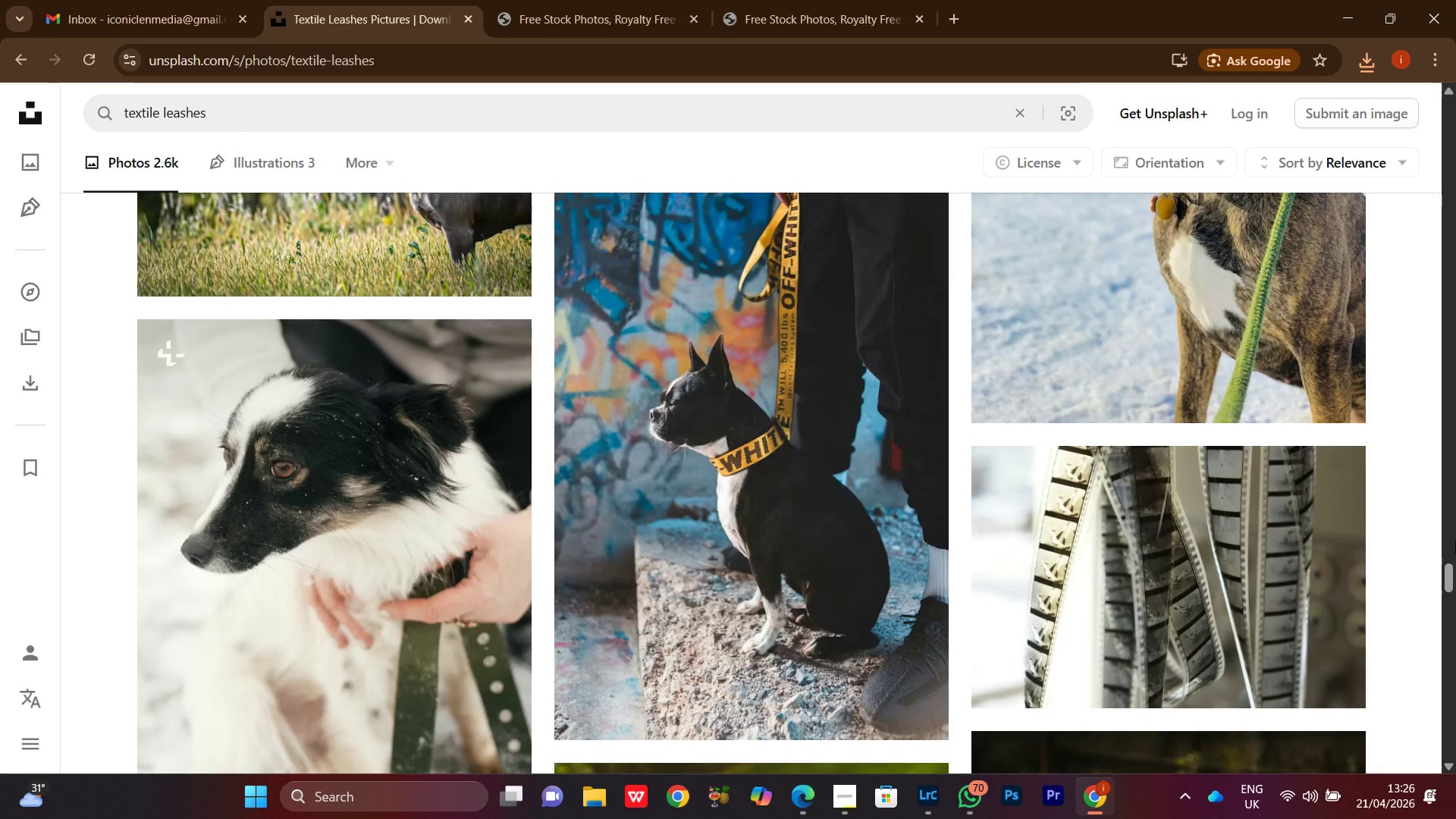 
wait(9.06)
 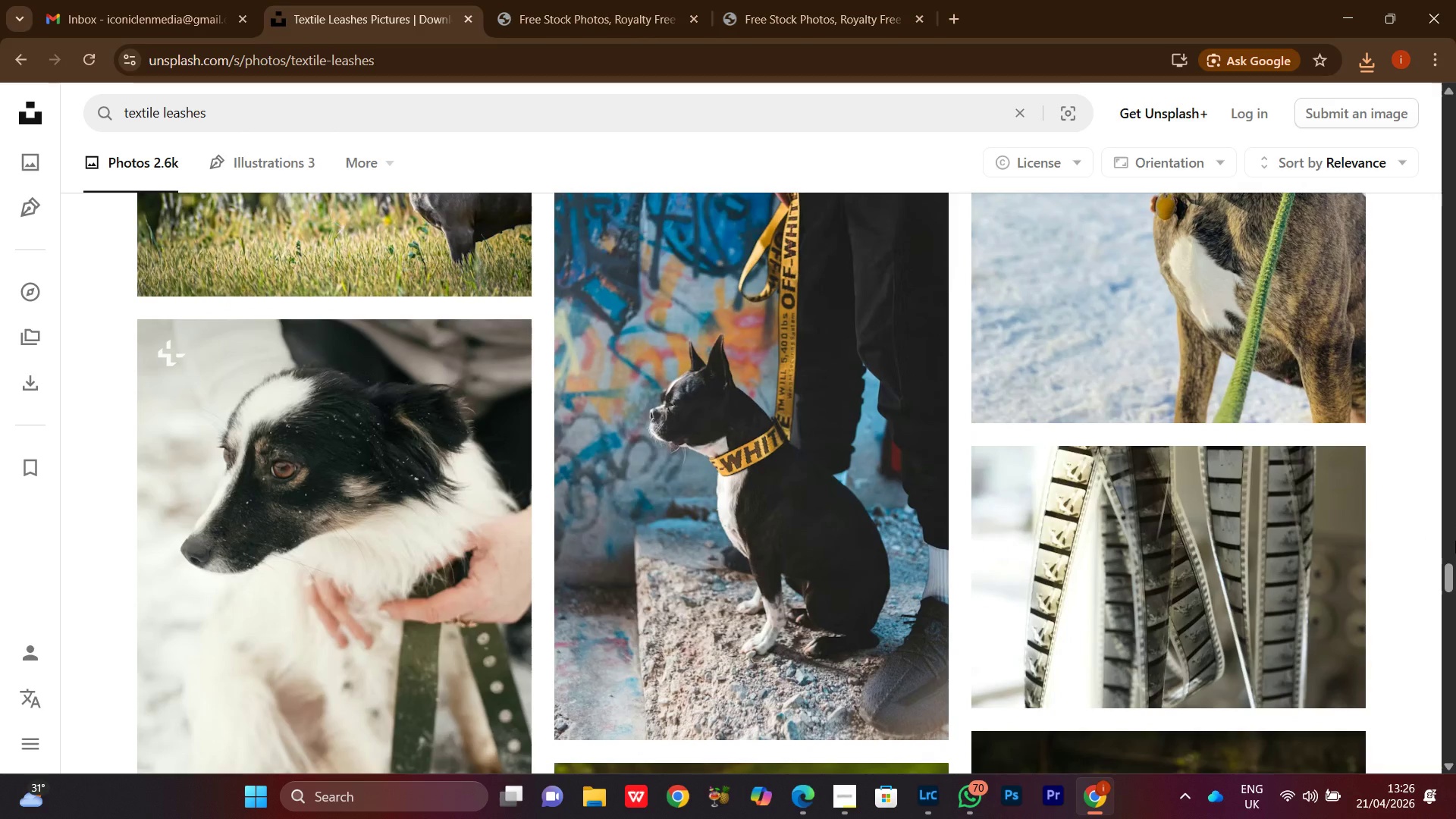 
scroll: coordinate [1455, 541], scroll_direction: down, amount: 19.0
 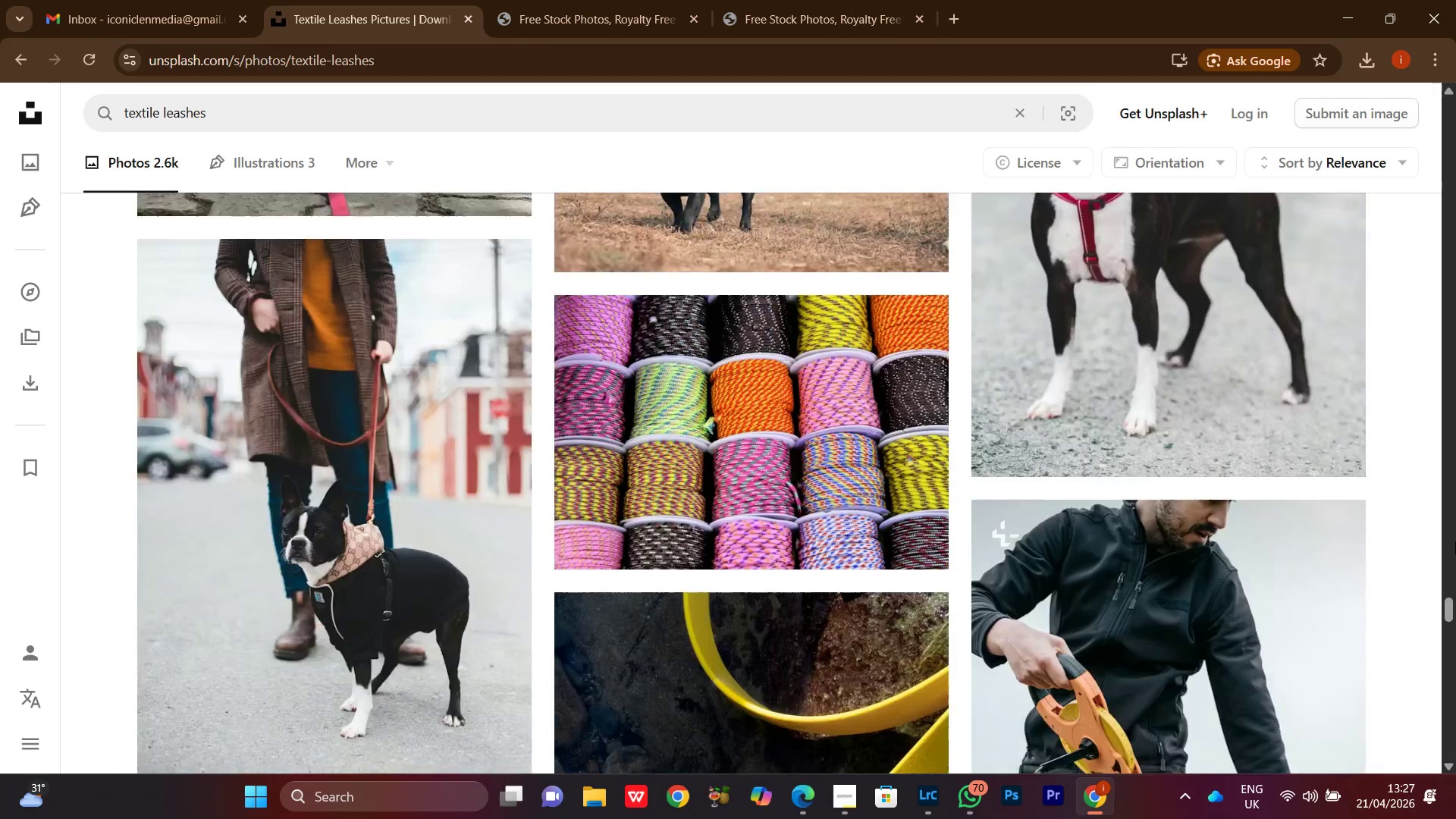 
scroll: coordinate [1455, 541], scroll_direction: down, amount: 2.0
 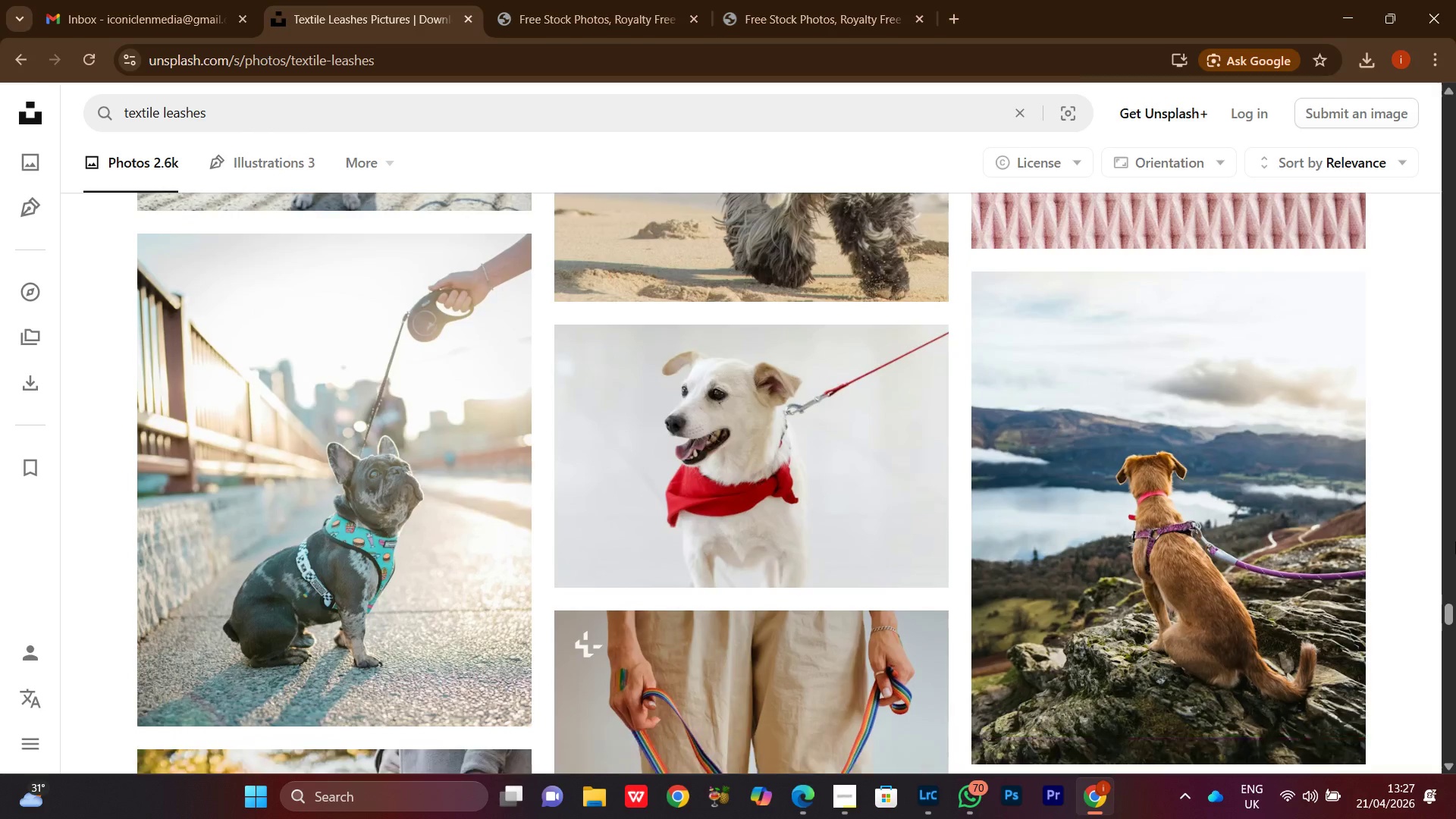 
scroll: coordinate [1455, 541], scroll_direction: up, amount: 1.0
 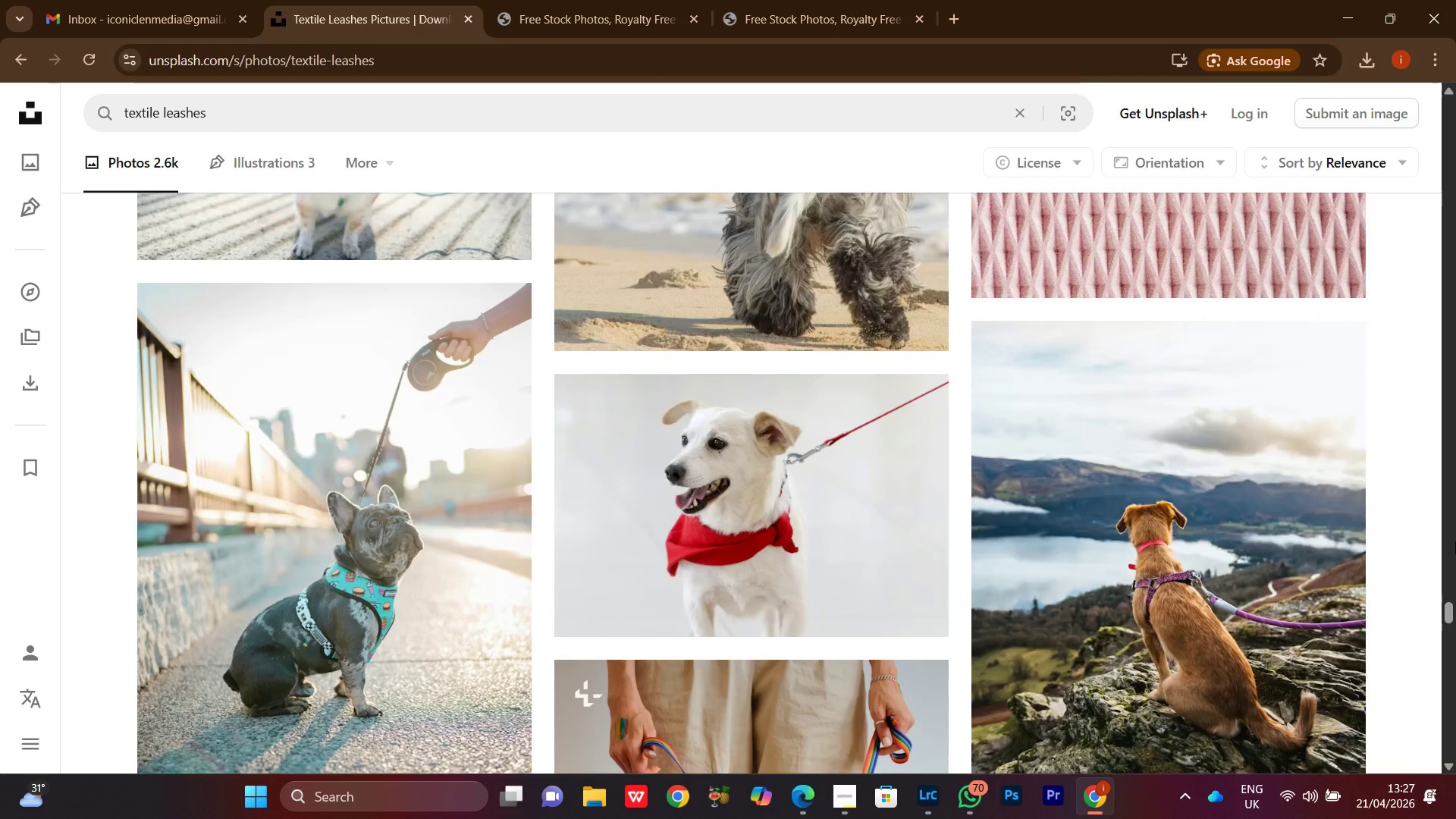 
scroll: coordinate [1421, 529], scroll_direction: down, amount: 19.0
 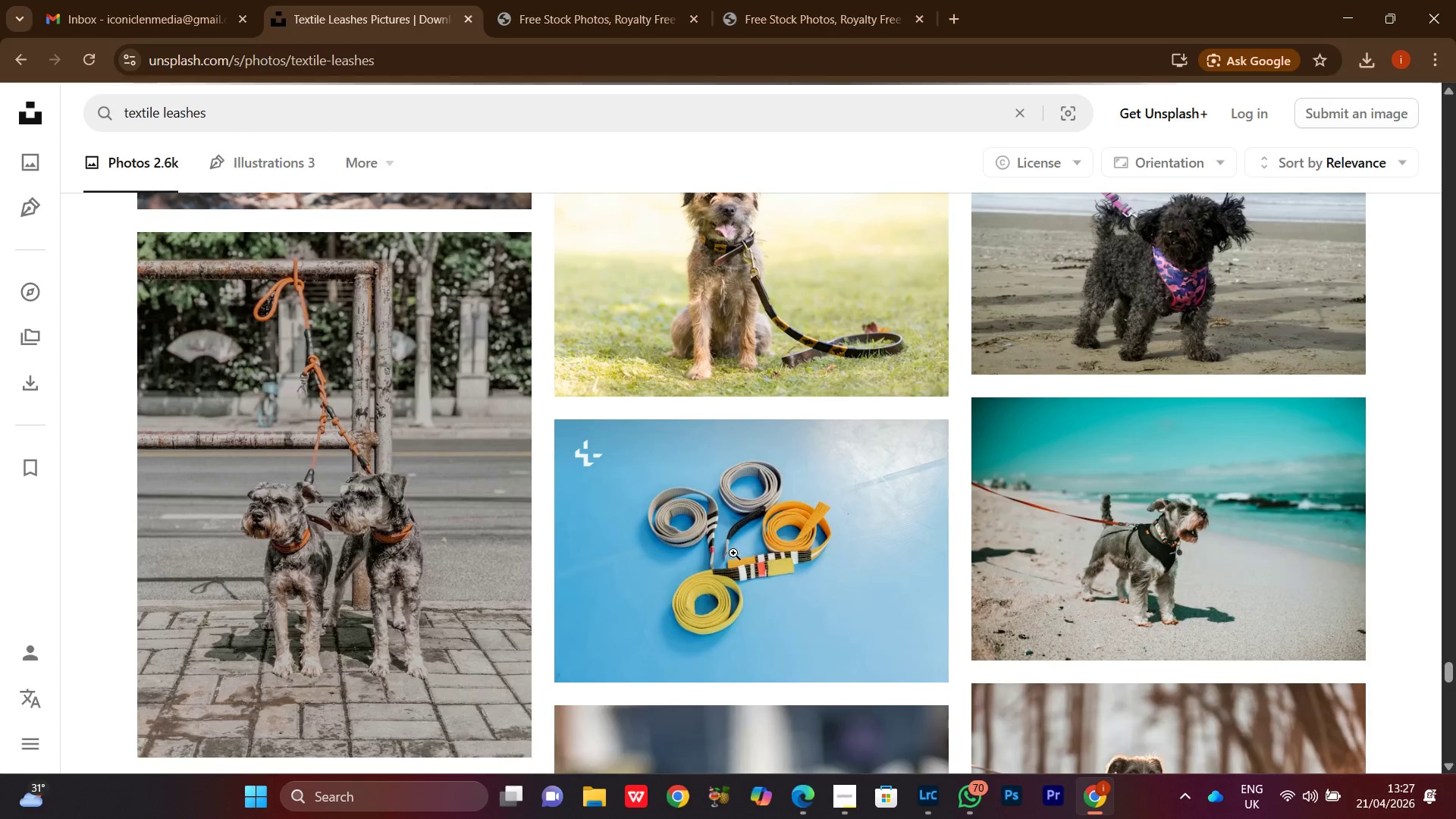 
scroll: coordinate [1405, 516], scroll_direction: up, amount: 2.0
 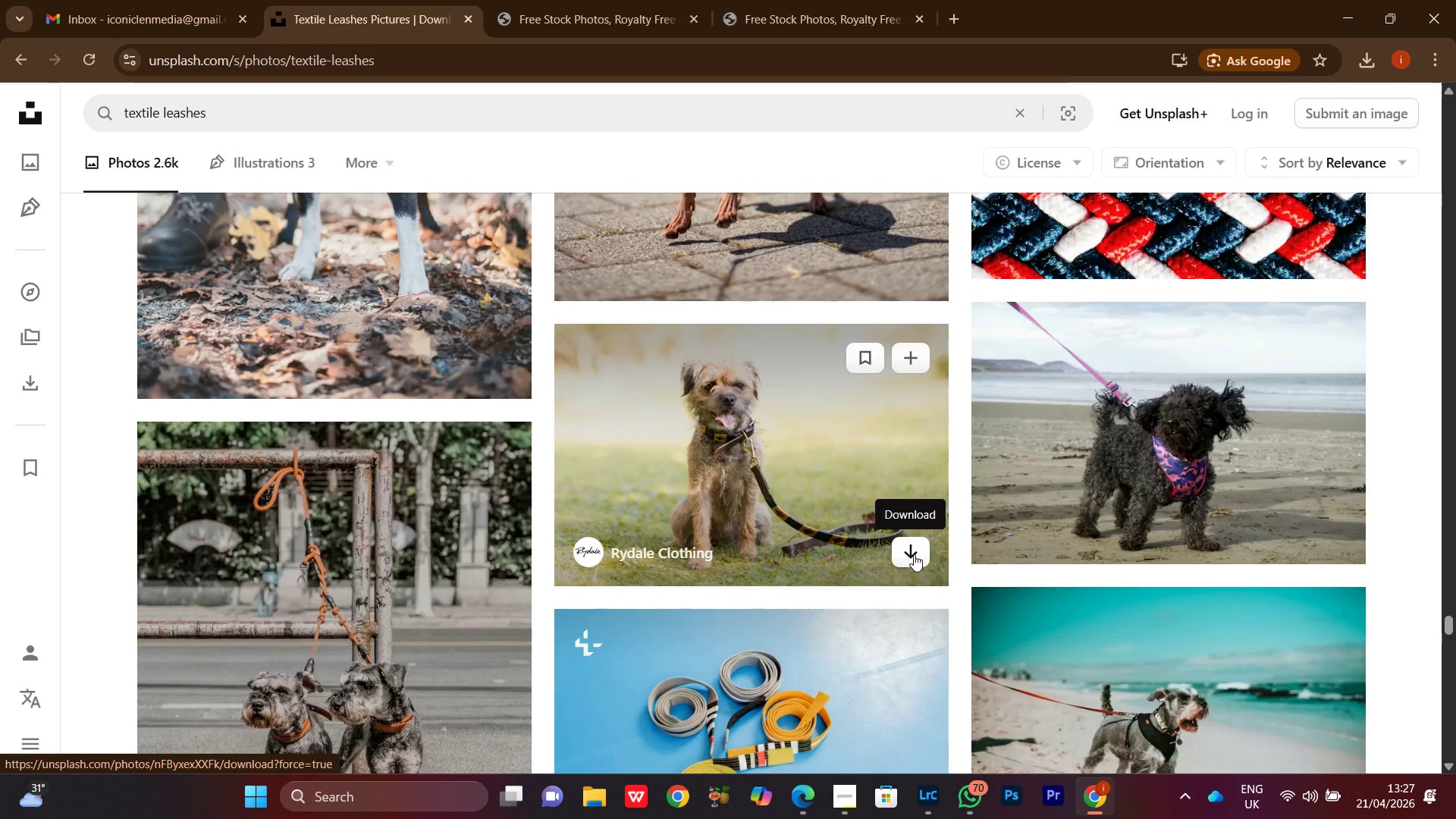 
left_click([914, 554])
 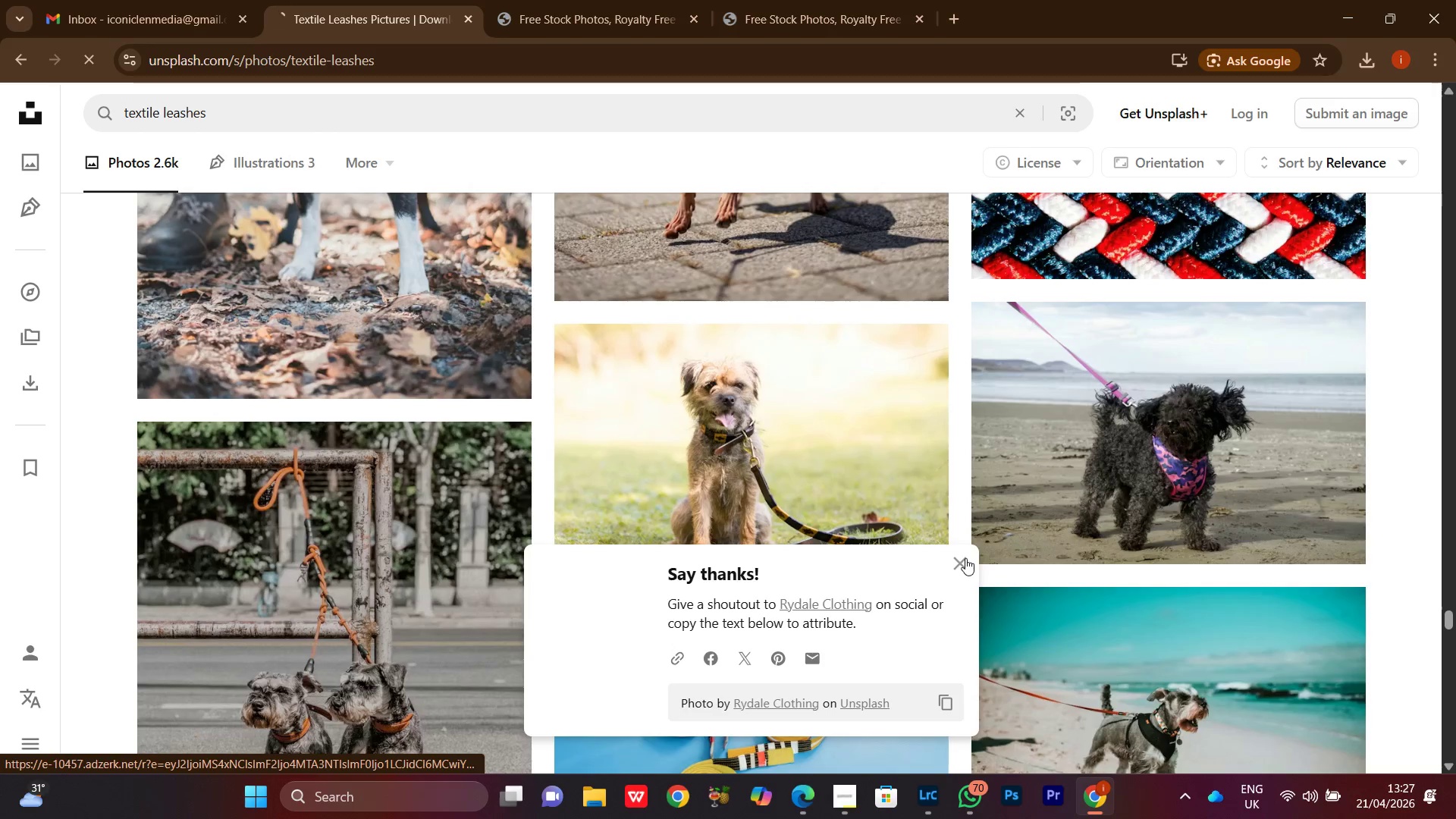 
left_click([965, 557])
 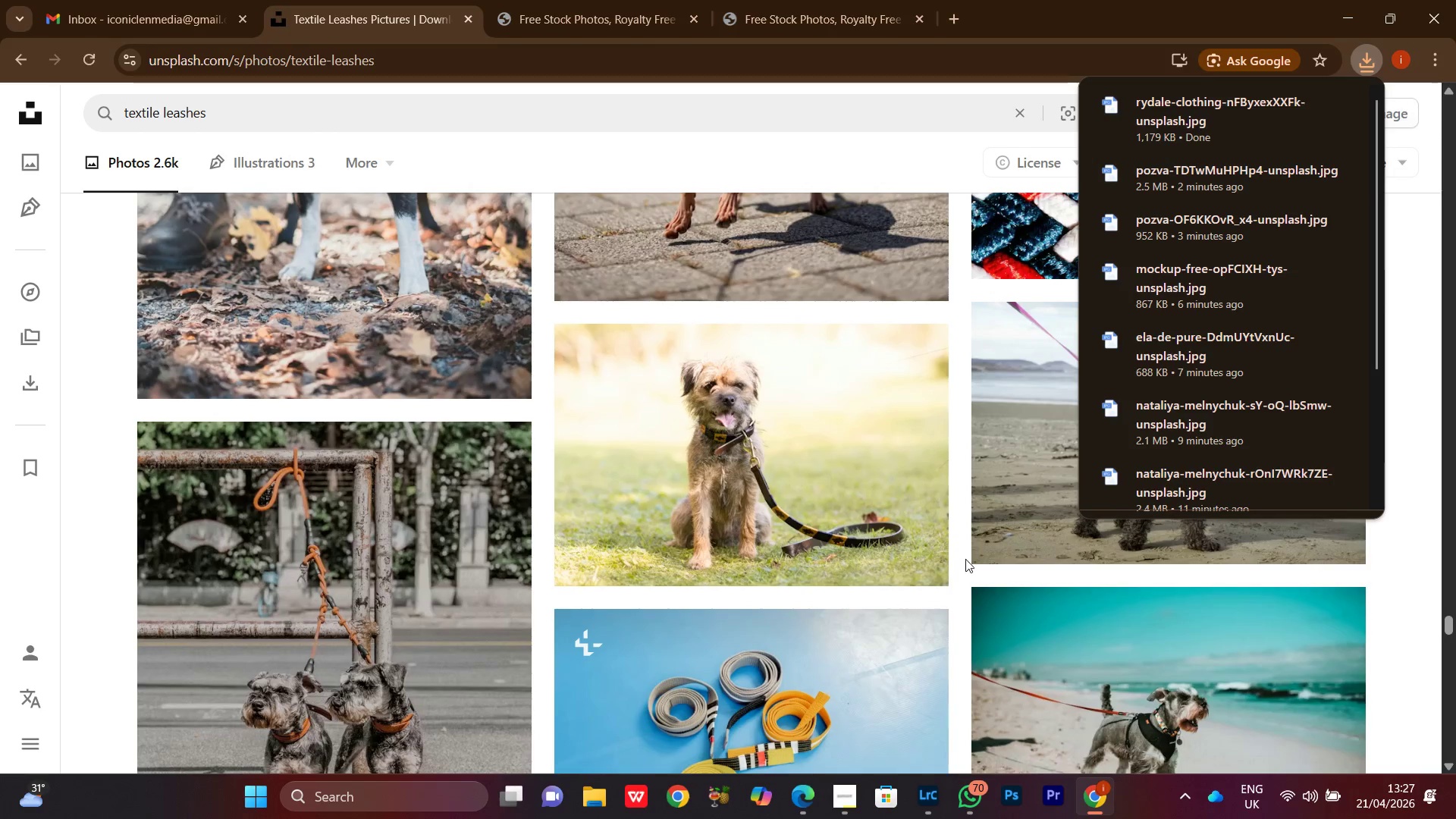 
left_click([958, 557])
 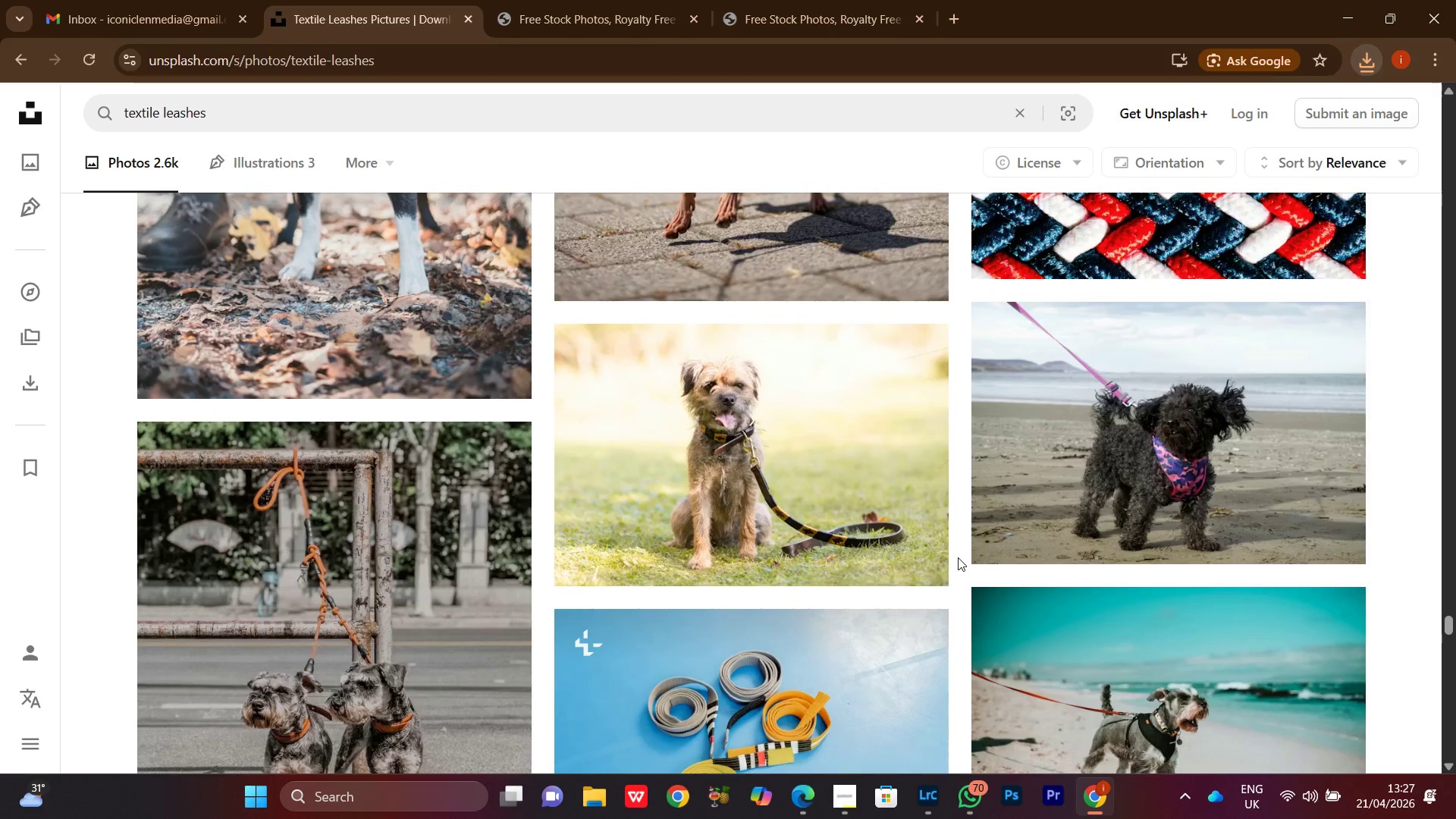 
scroll: coordinate [958, 557], scroll_direction: down, amount: 4.0
 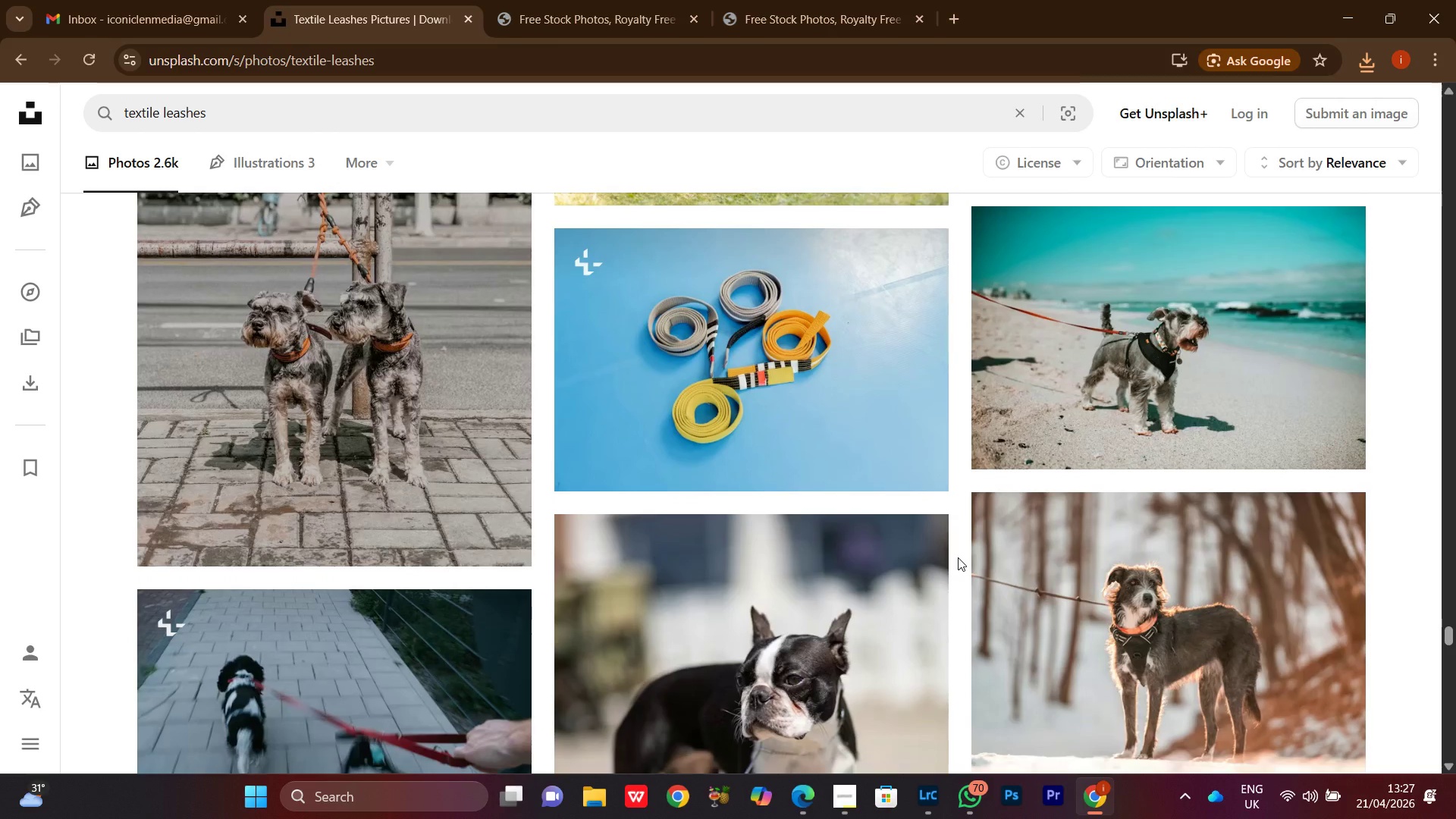 
scroll: coordinate [958, 557], scroll_direction: none, amount: 0.0
 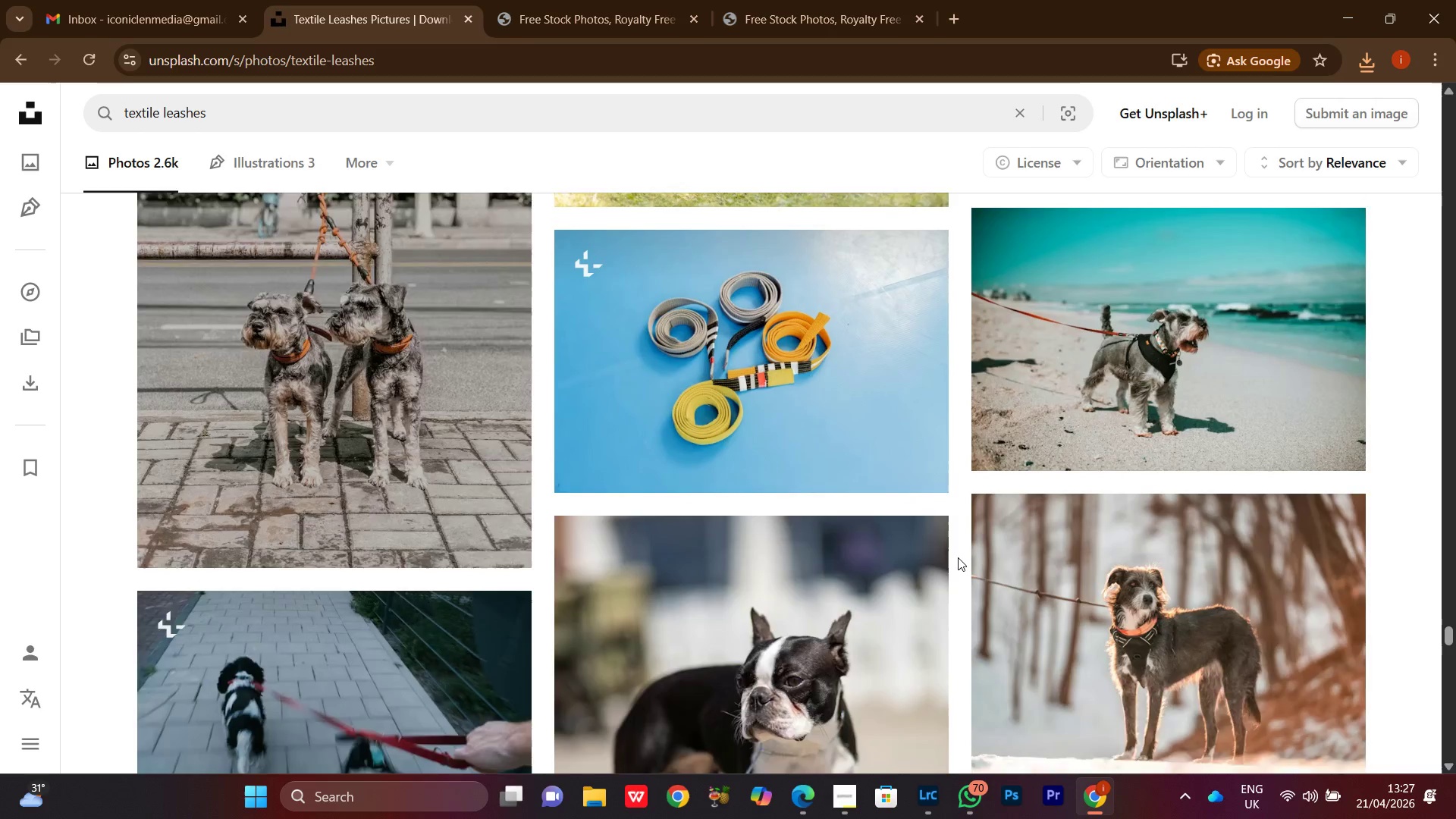 
scroll: coordinate [958, 557], scroll_direction: up, amount: 1.0
 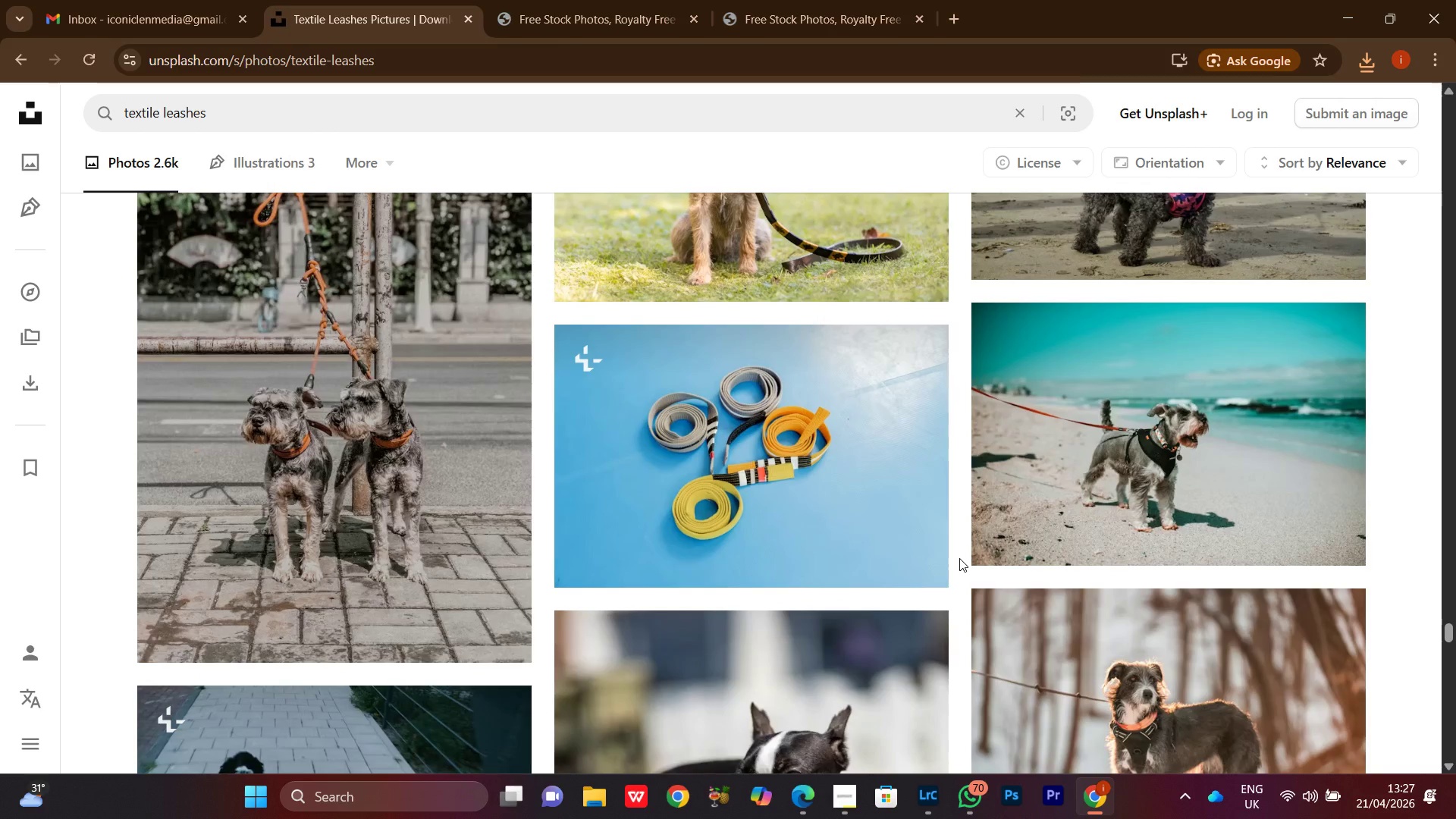 
scroll: coordinate [961, 559], scroll_direction: down, amount: 6.0
 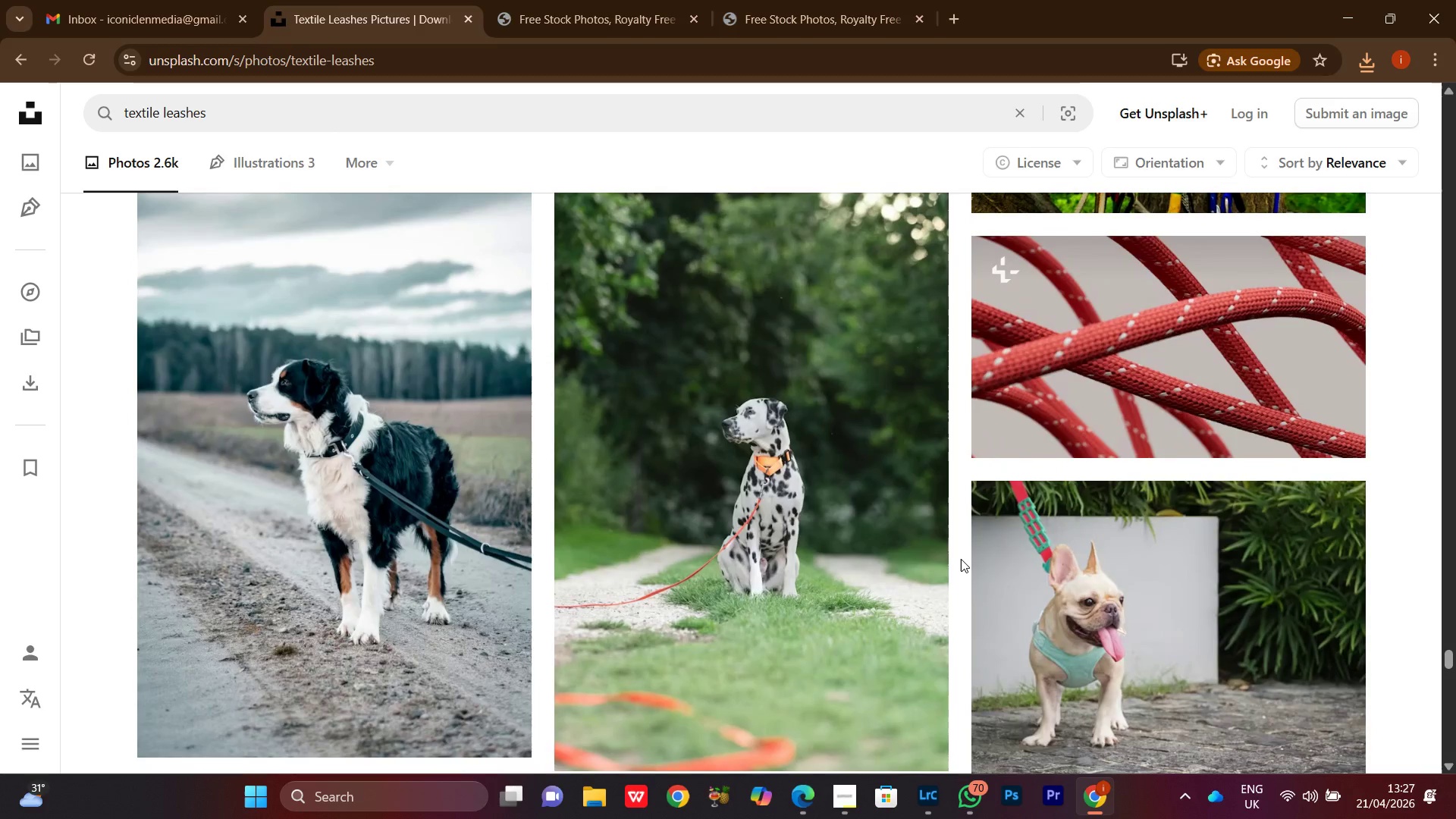 
scroll: coordinate [961, 559], scroll_direction: up, amount: 4.0
 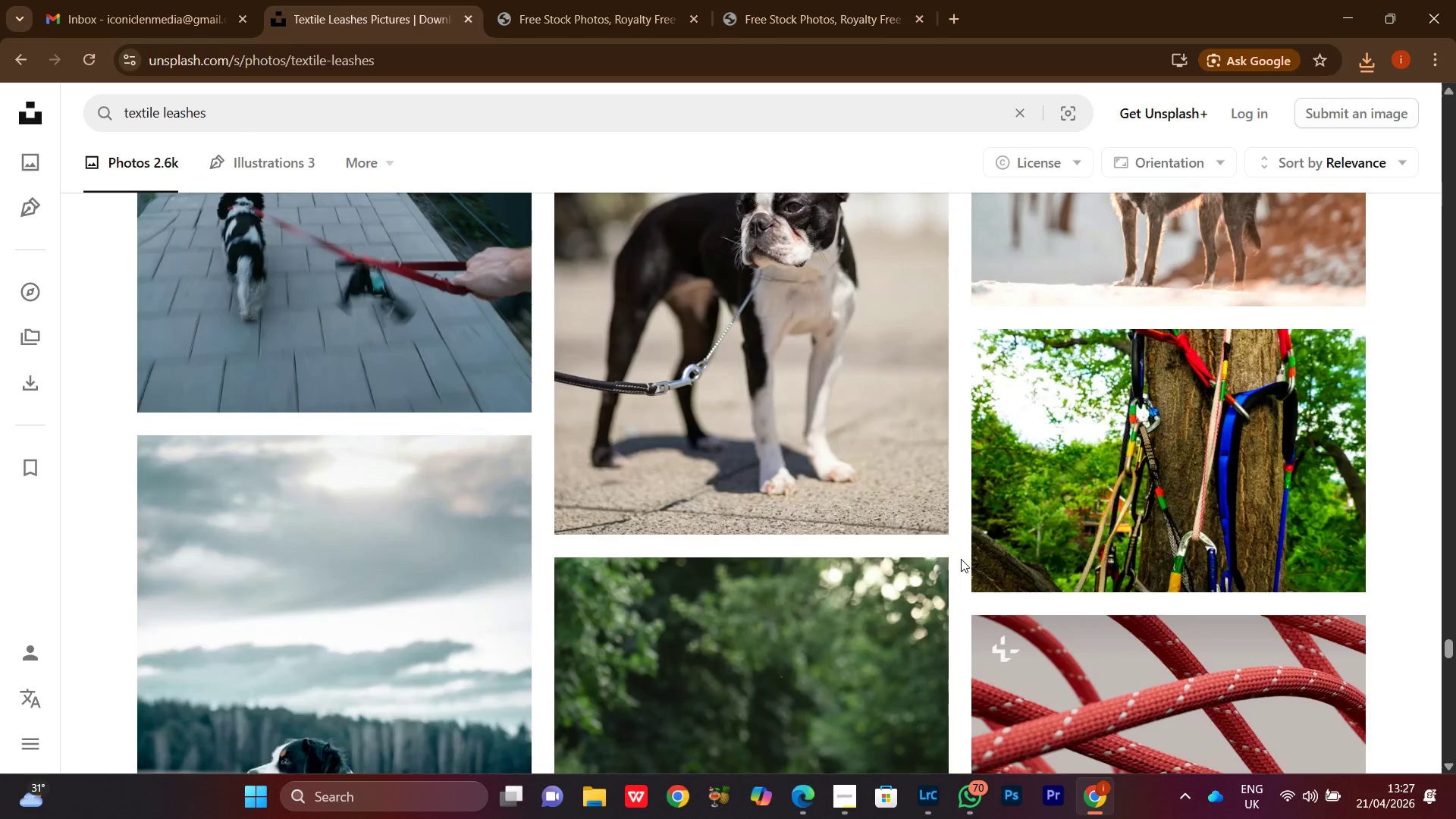 
scroll: coordinate [961, 559], scroll_direction: down, amount: 4.0
 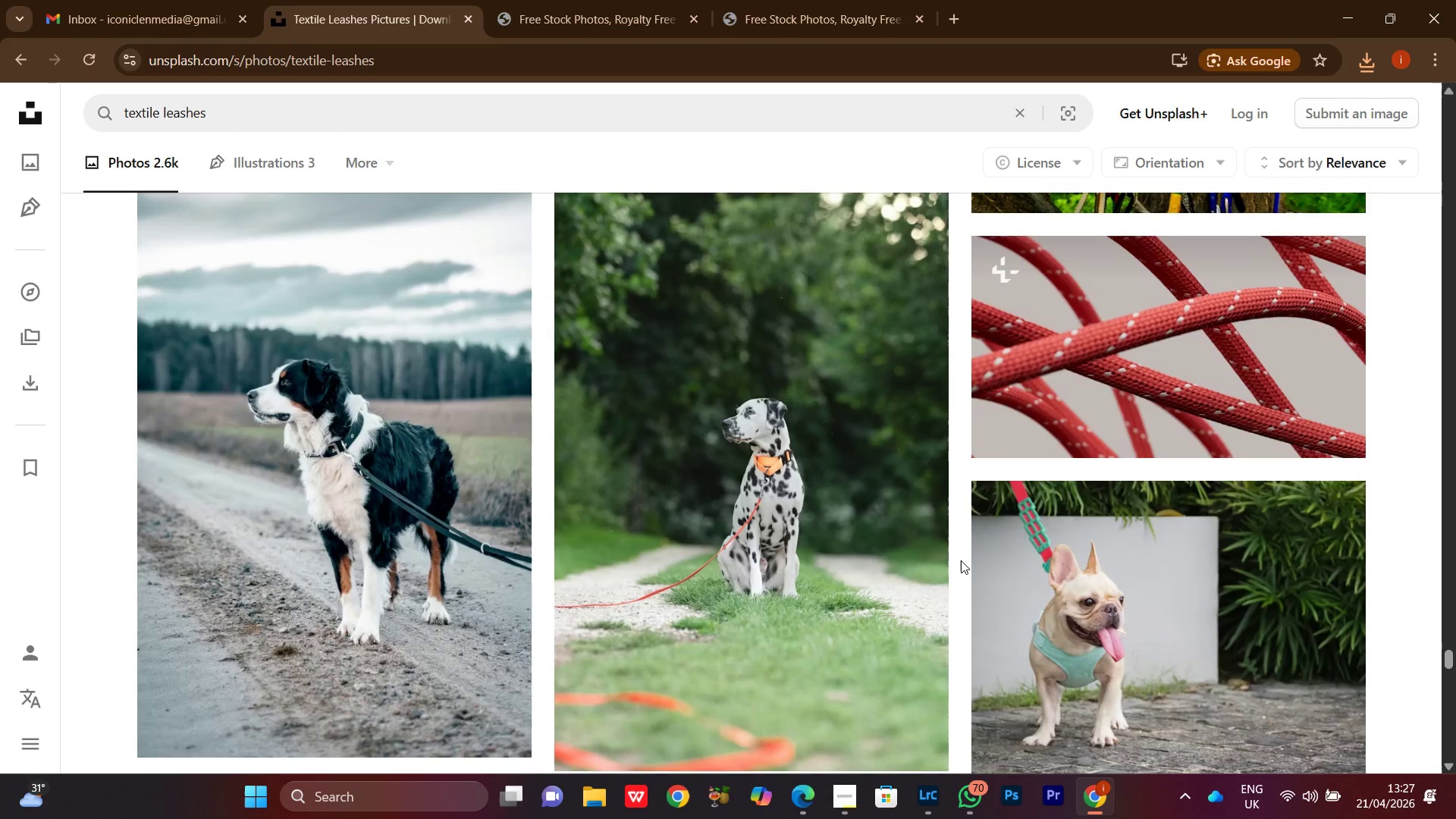 
wait(5.71)
 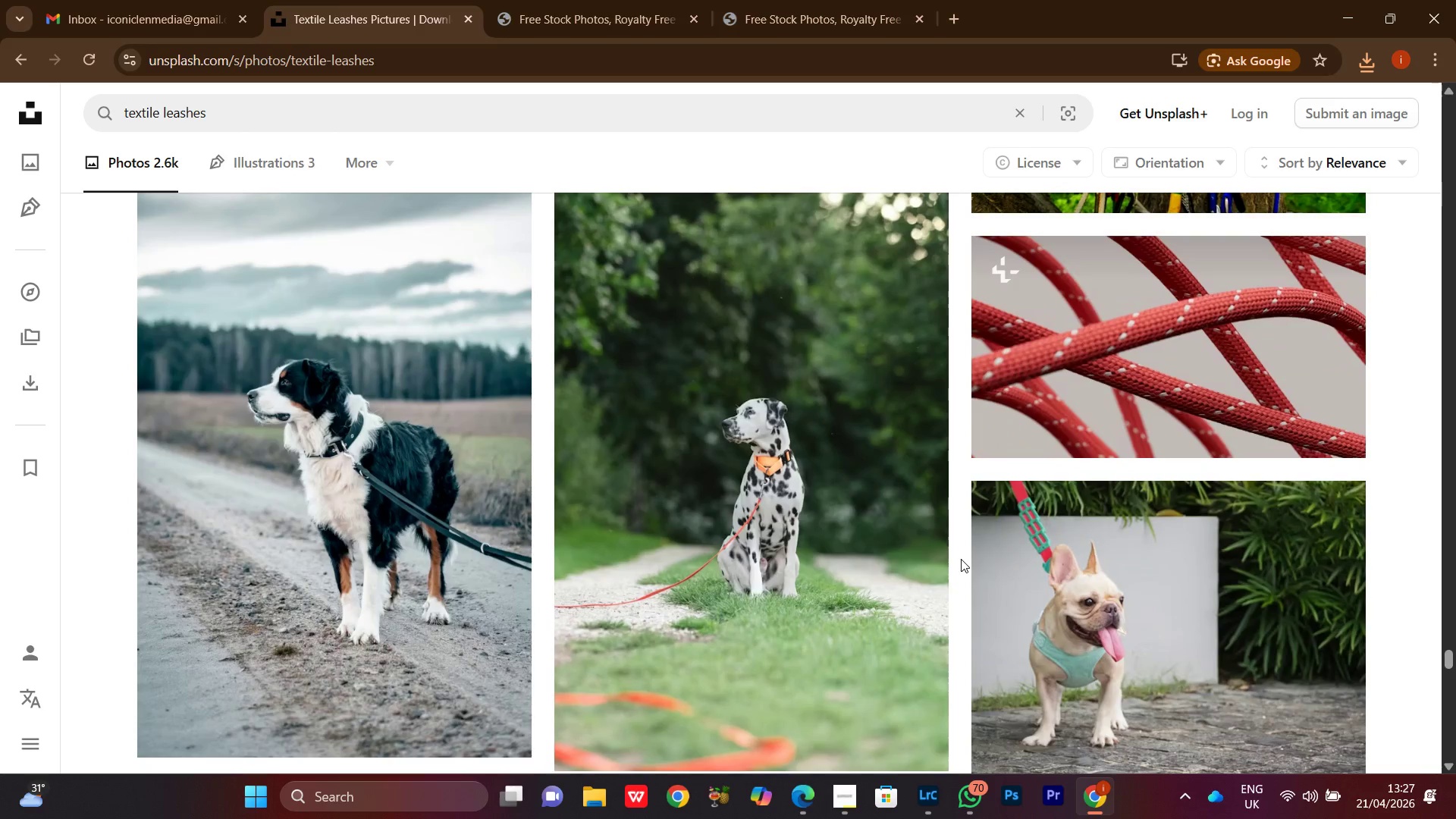 
scroll: coordinate [961, 560], scroll_direction: down, amount: 3.0
 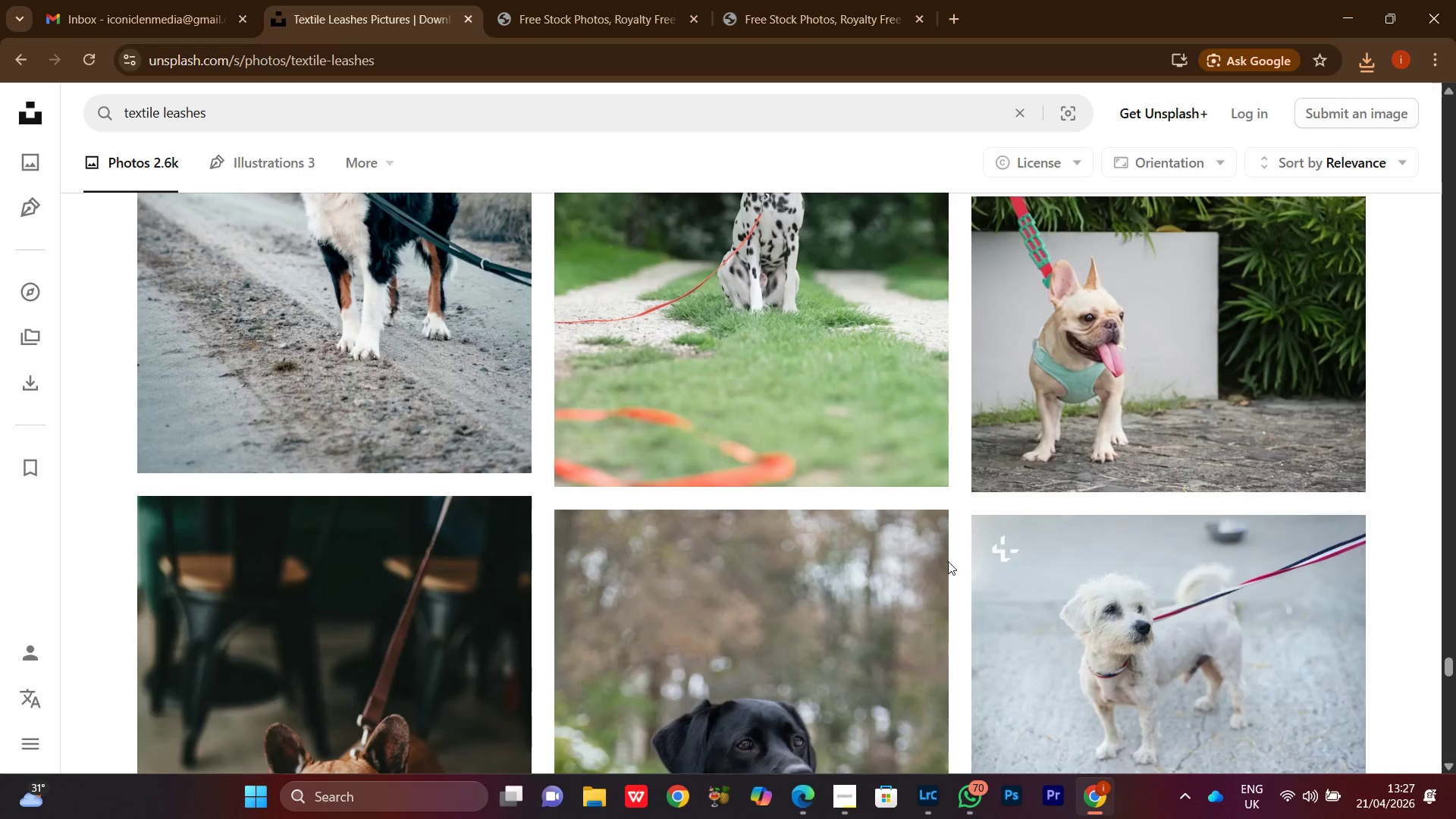 
mouse_move([938, 541])
 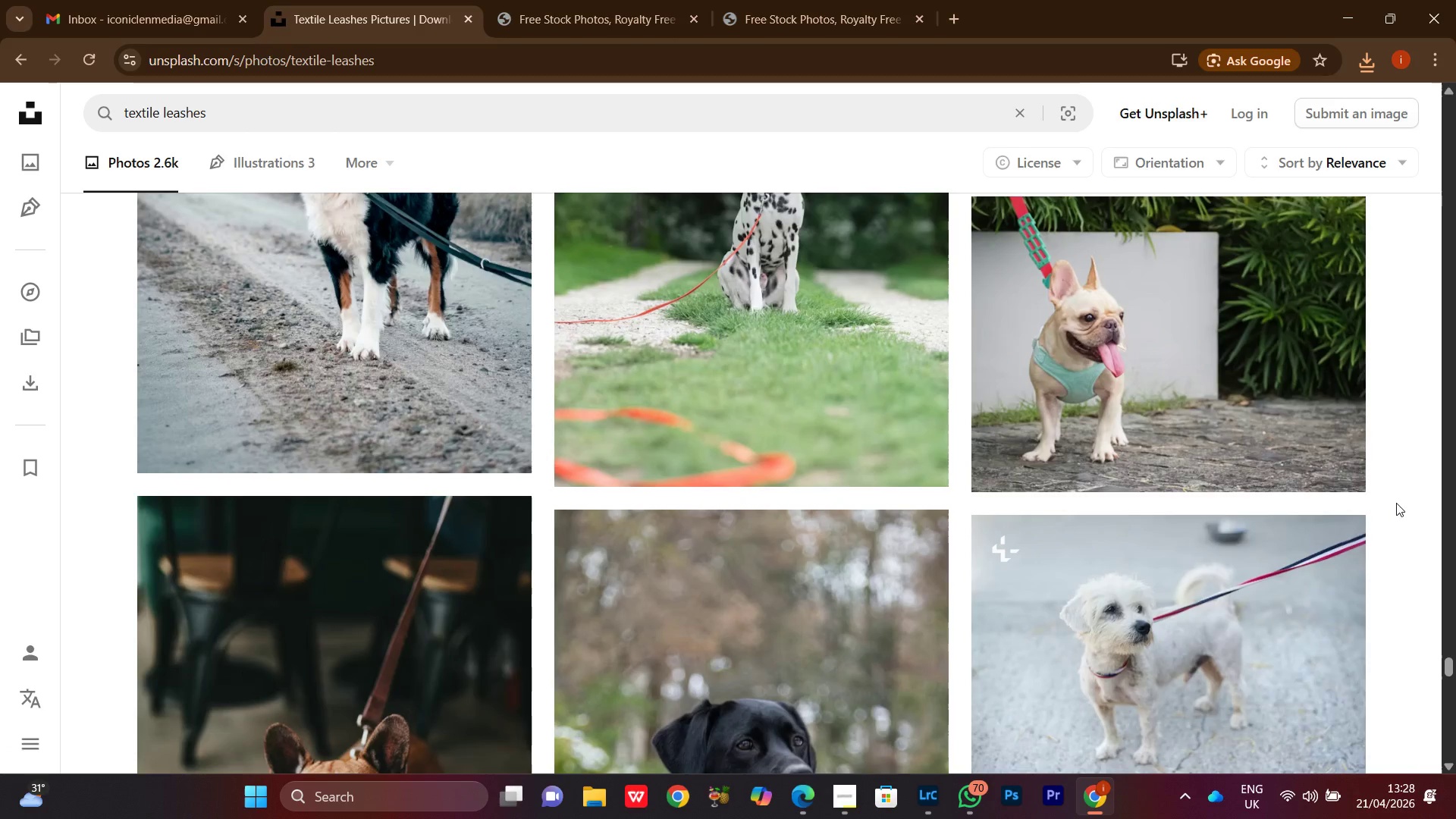 
wait(6.23)
 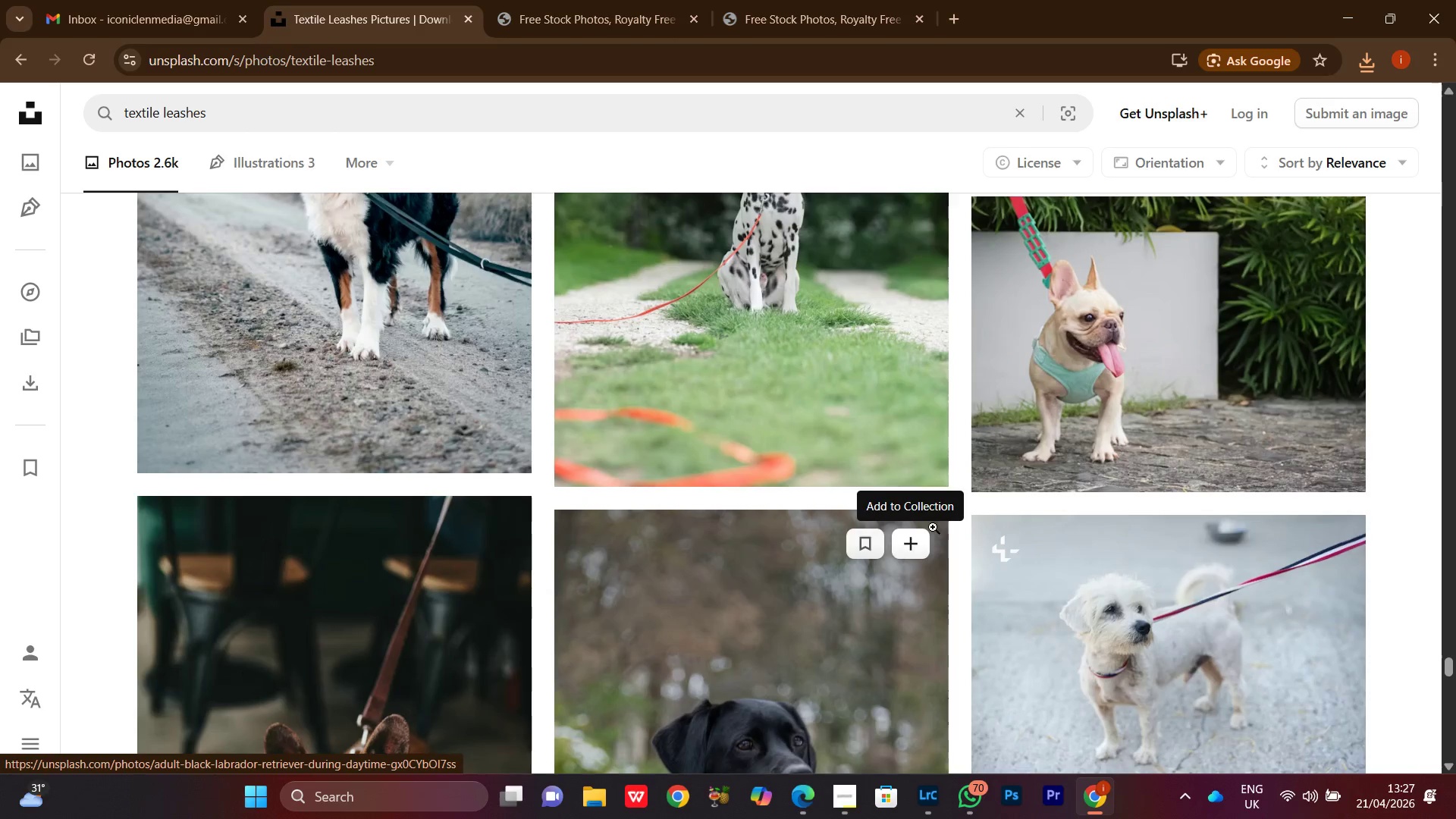 
scroll: coordinate [1411, 496], scroll_direction: down, amount: 3.0
 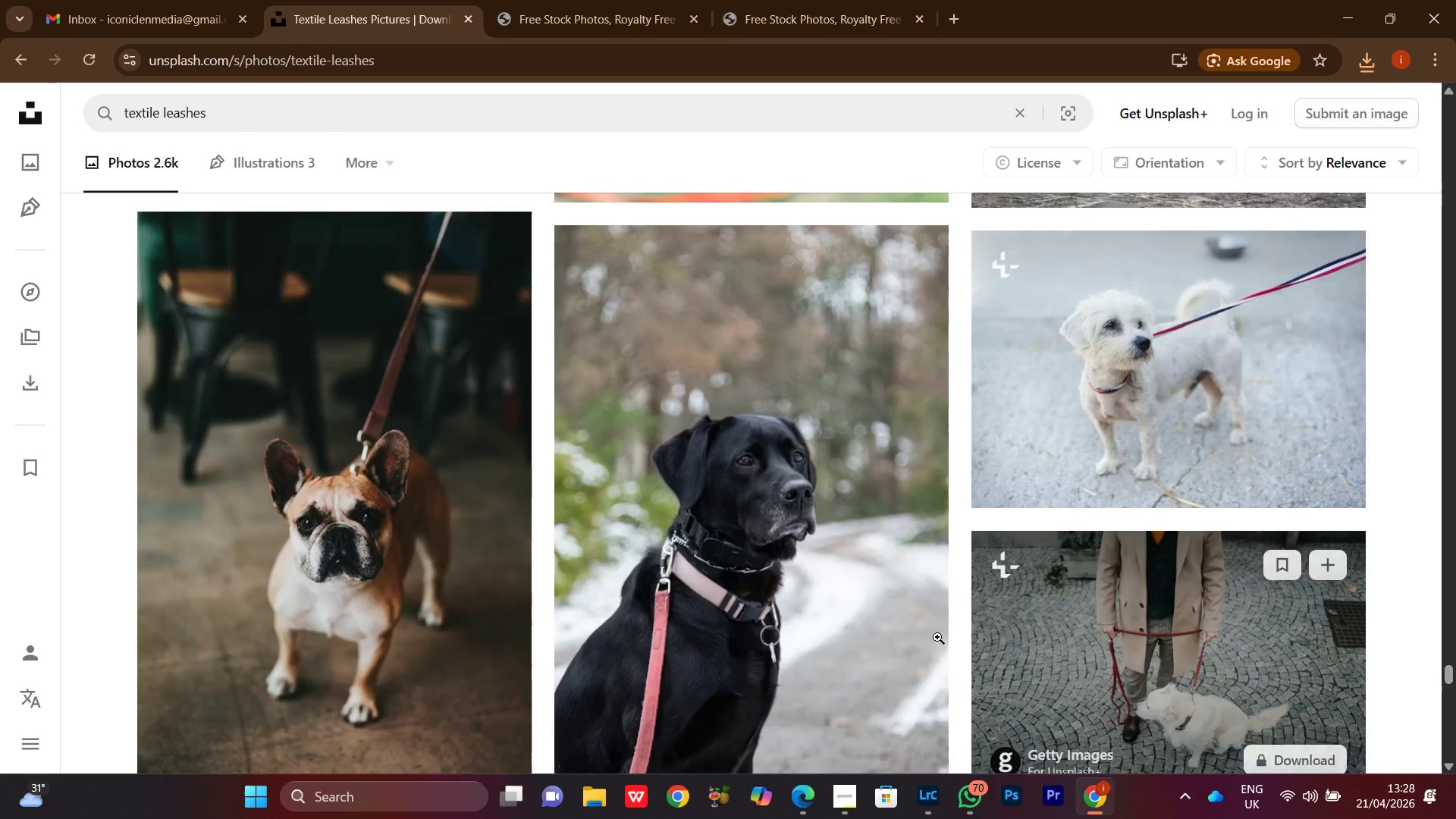 
left_click([846, 818])